 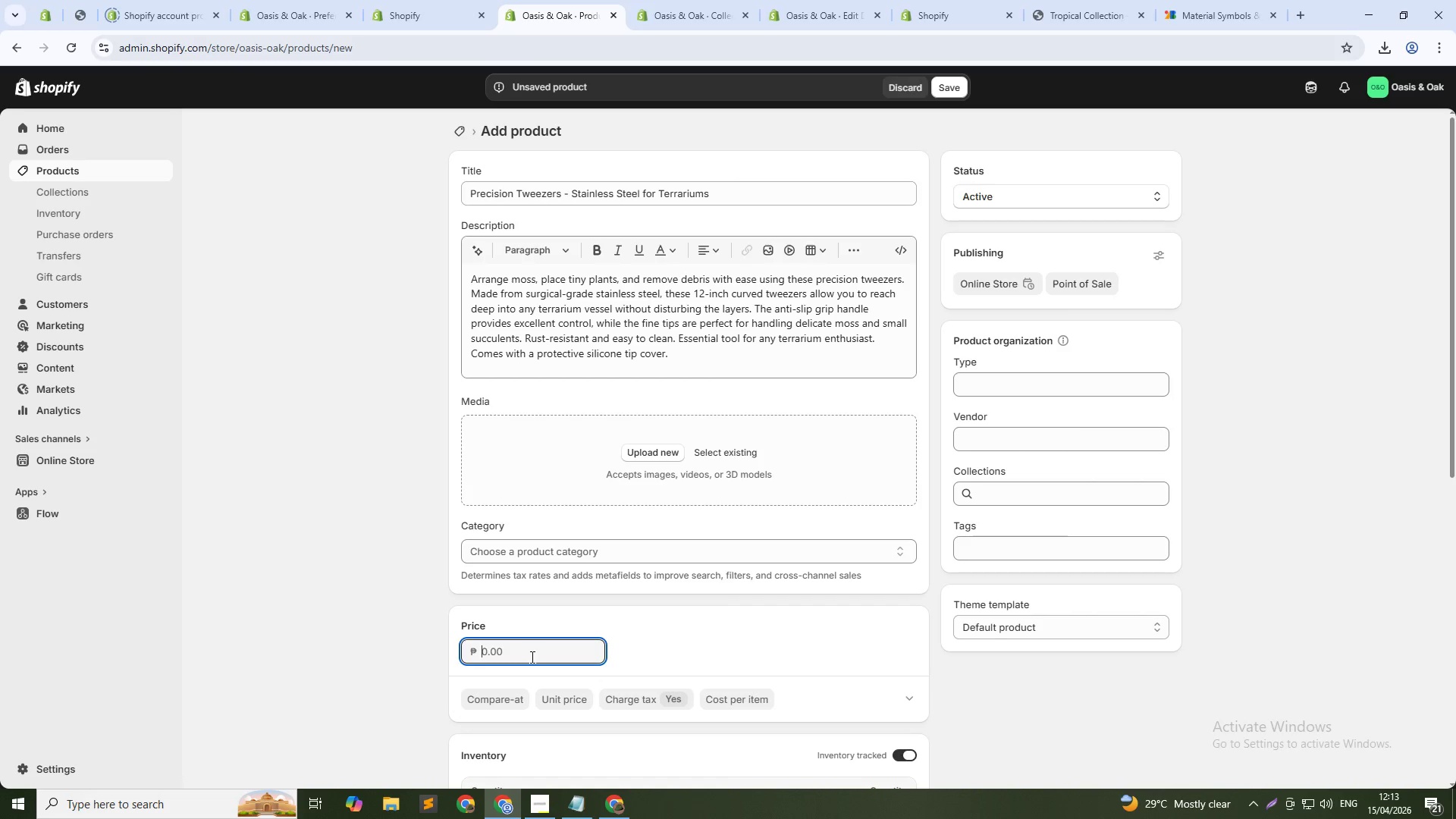 
key(Numpad1)
 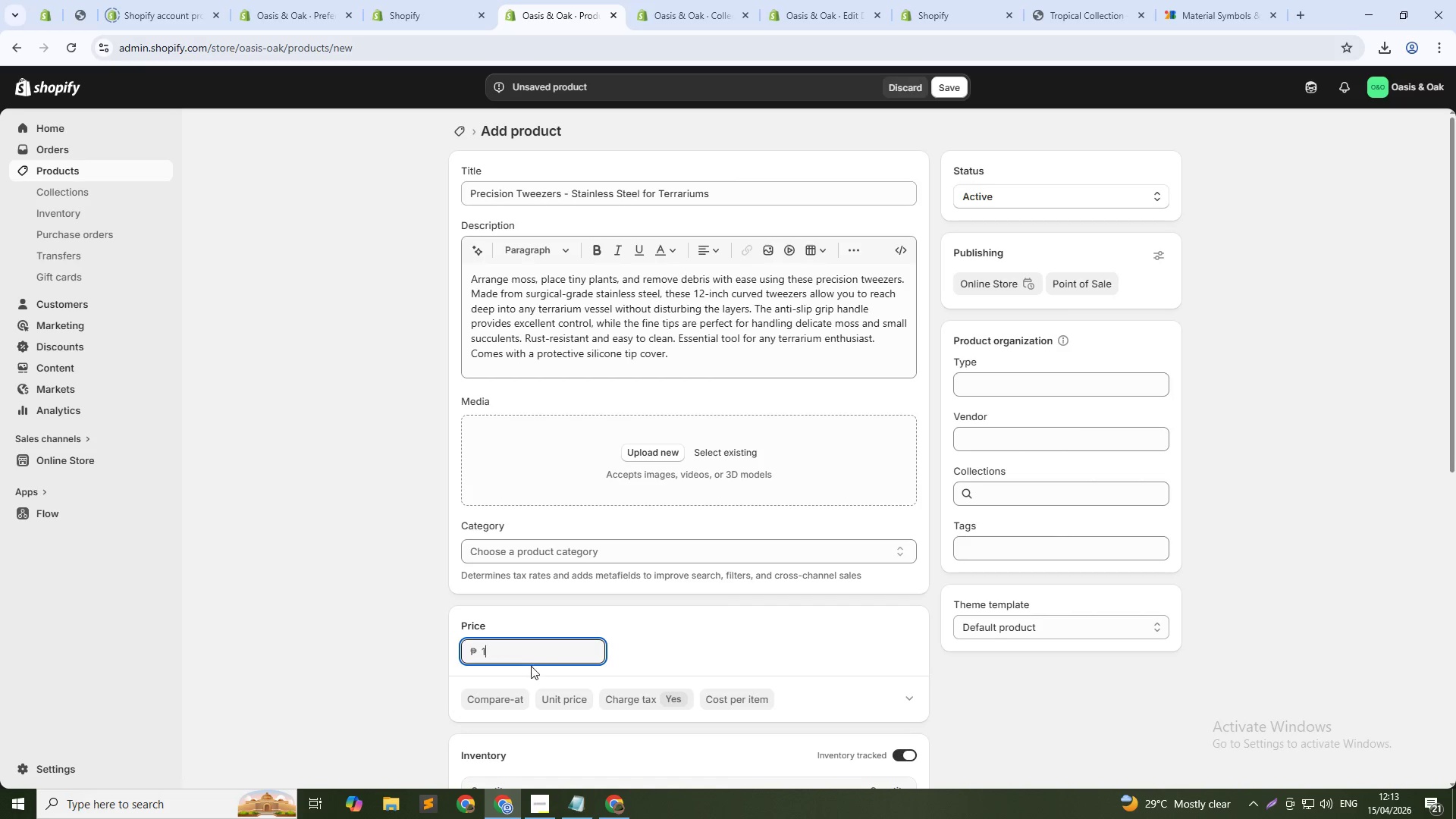 
key(Numpad0)
 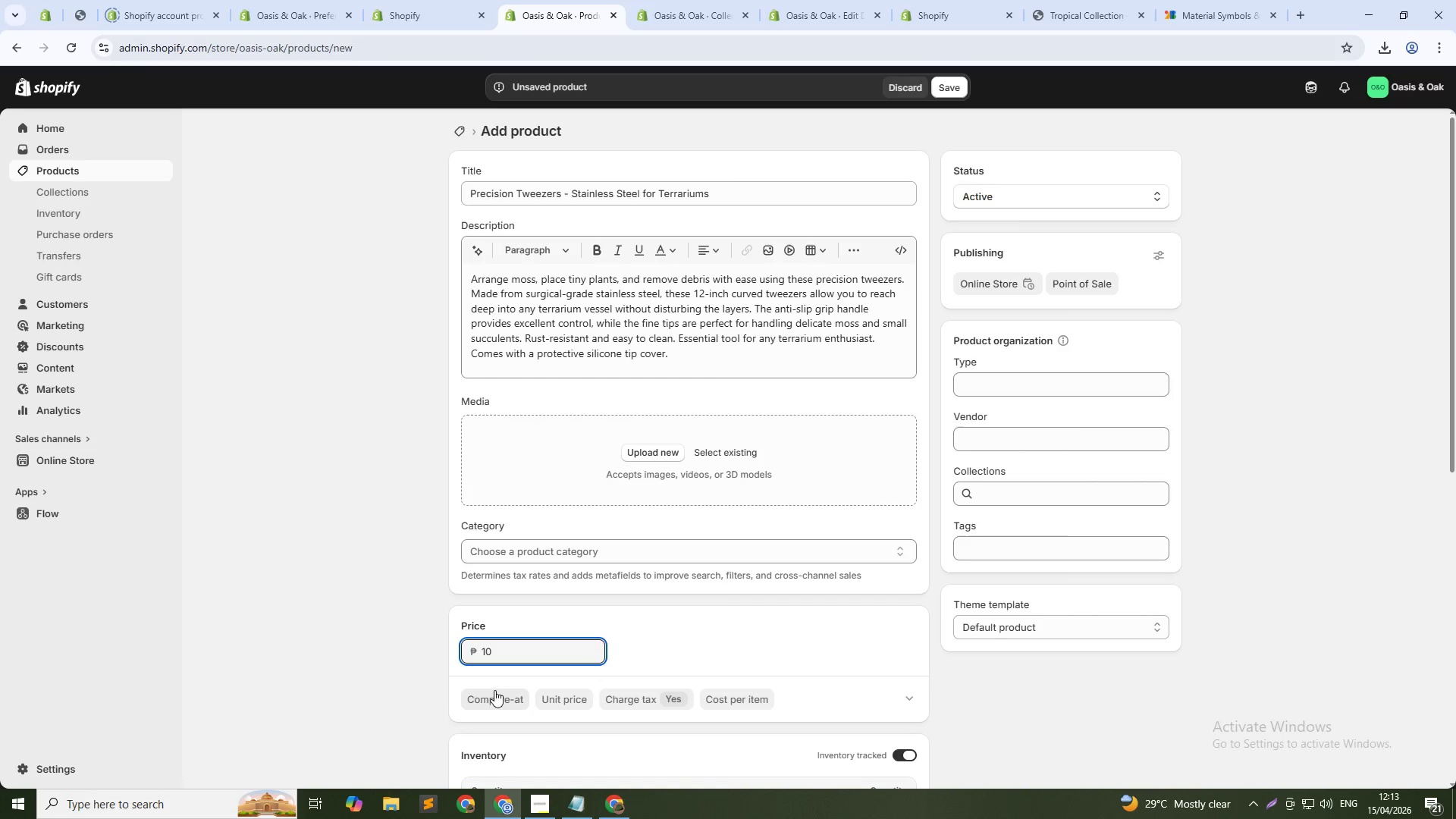 
left_click([497, 698])
 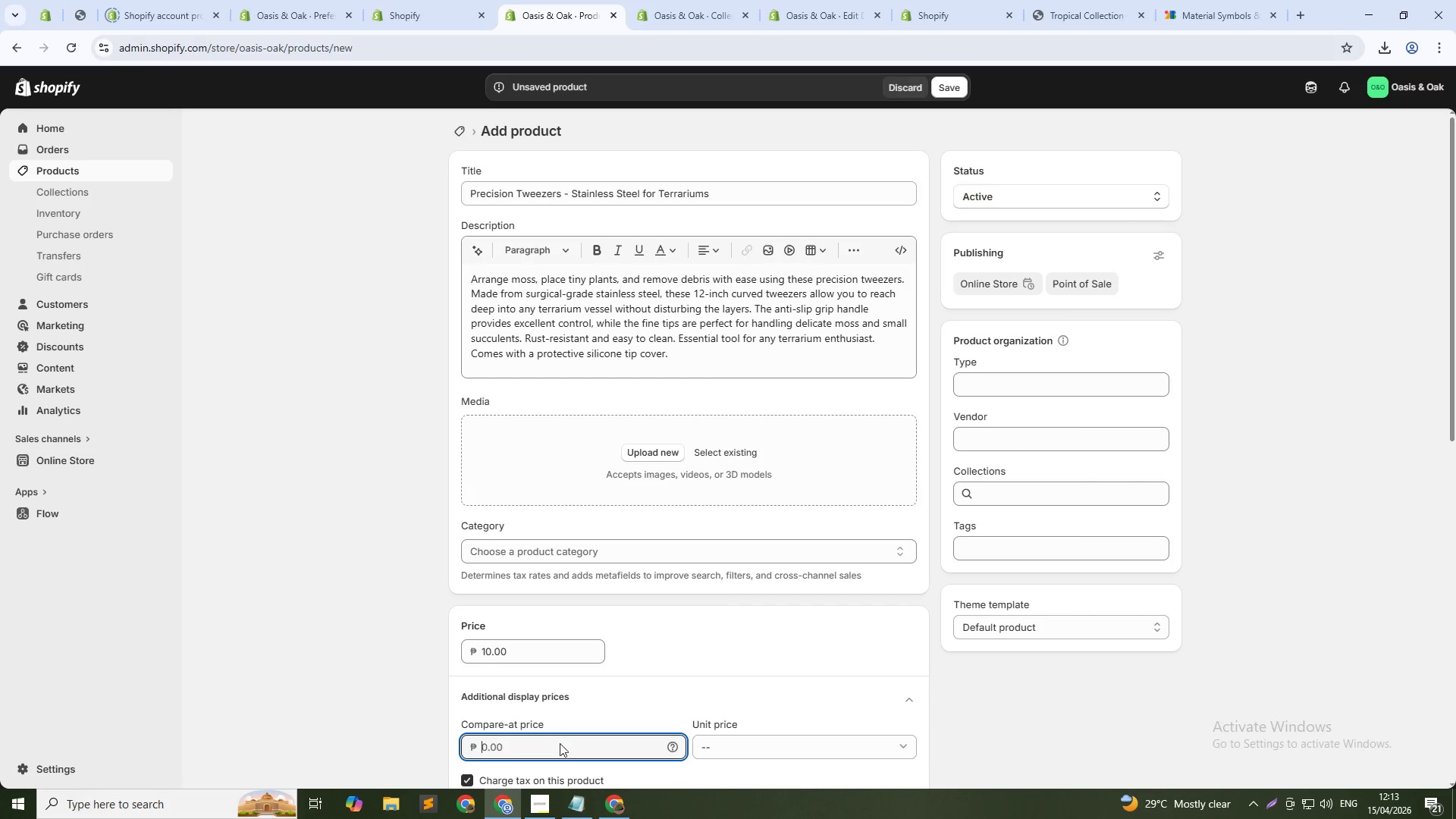 
left_click([560, 743])
 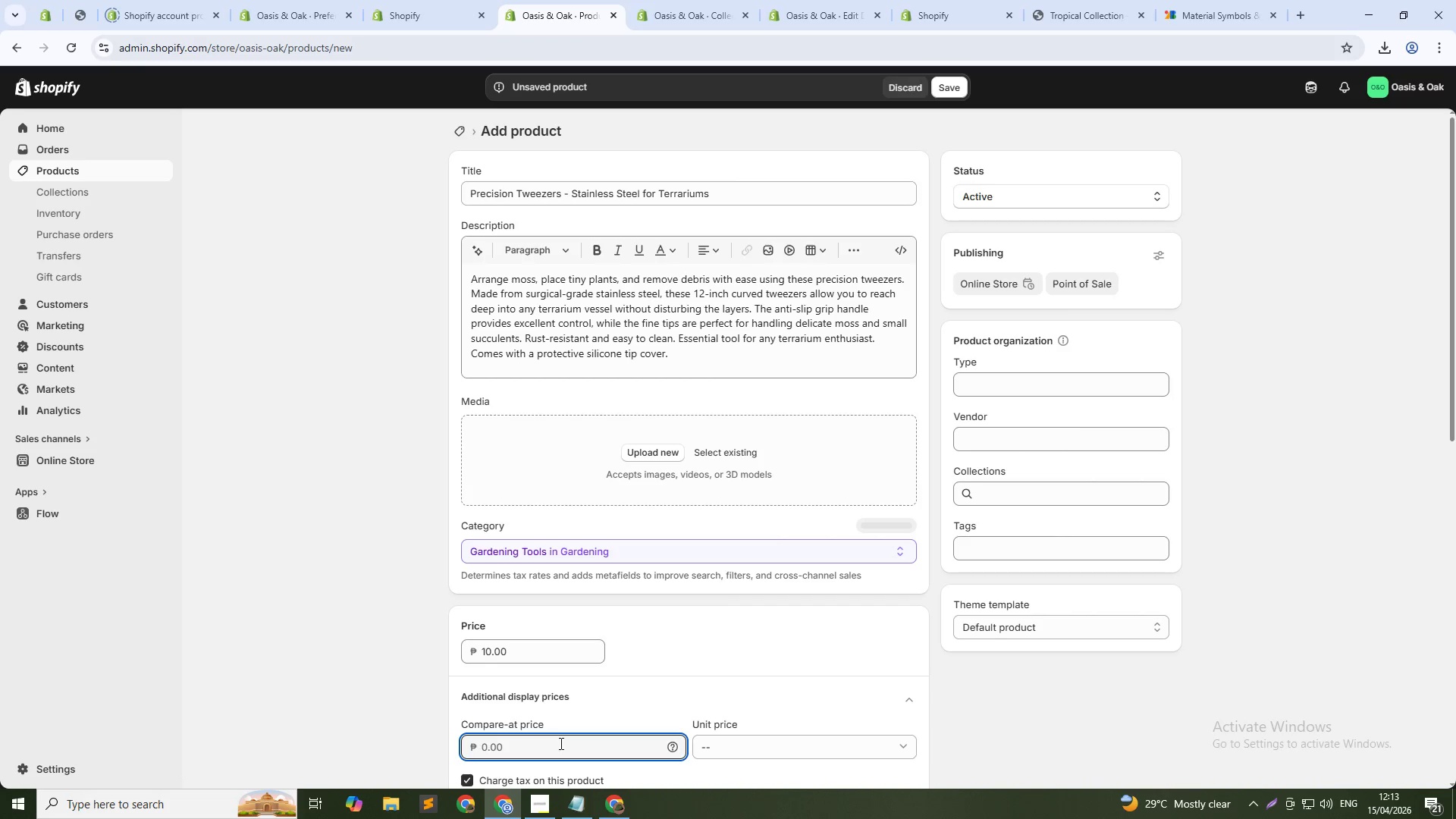 
key(Numpad0)
 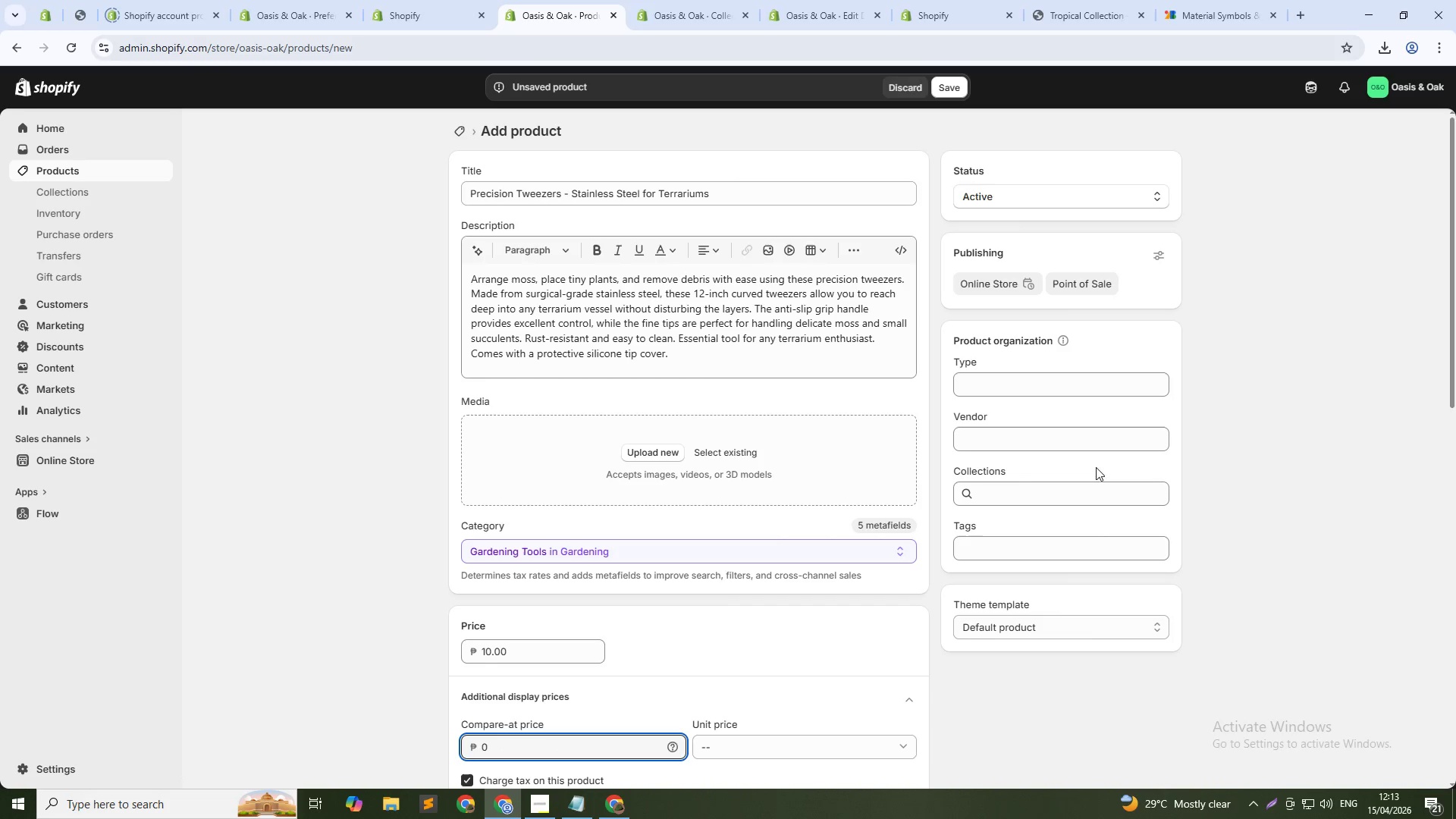 
left_click([1084, 434])
 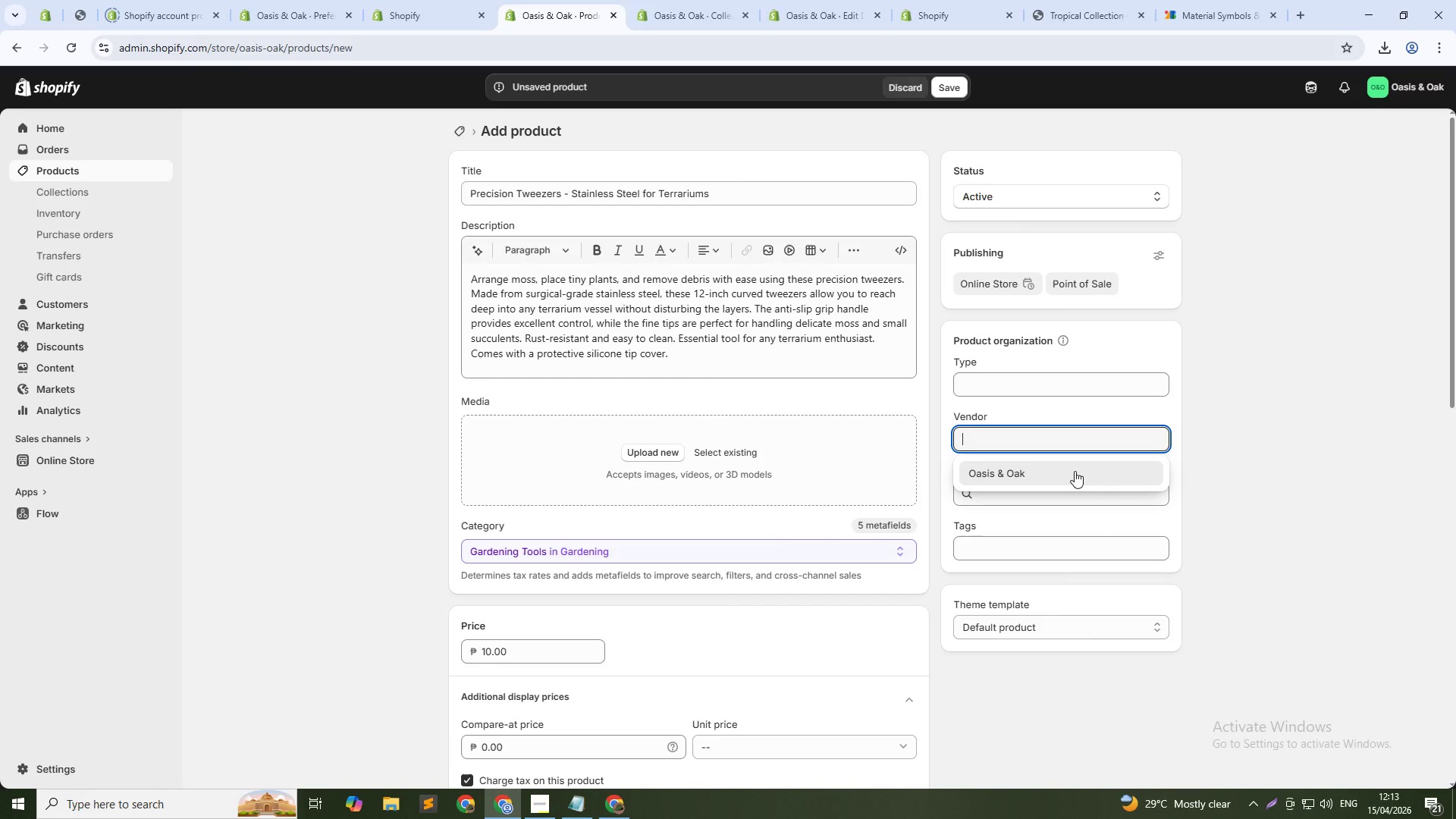 
left_click([1075, 471])
 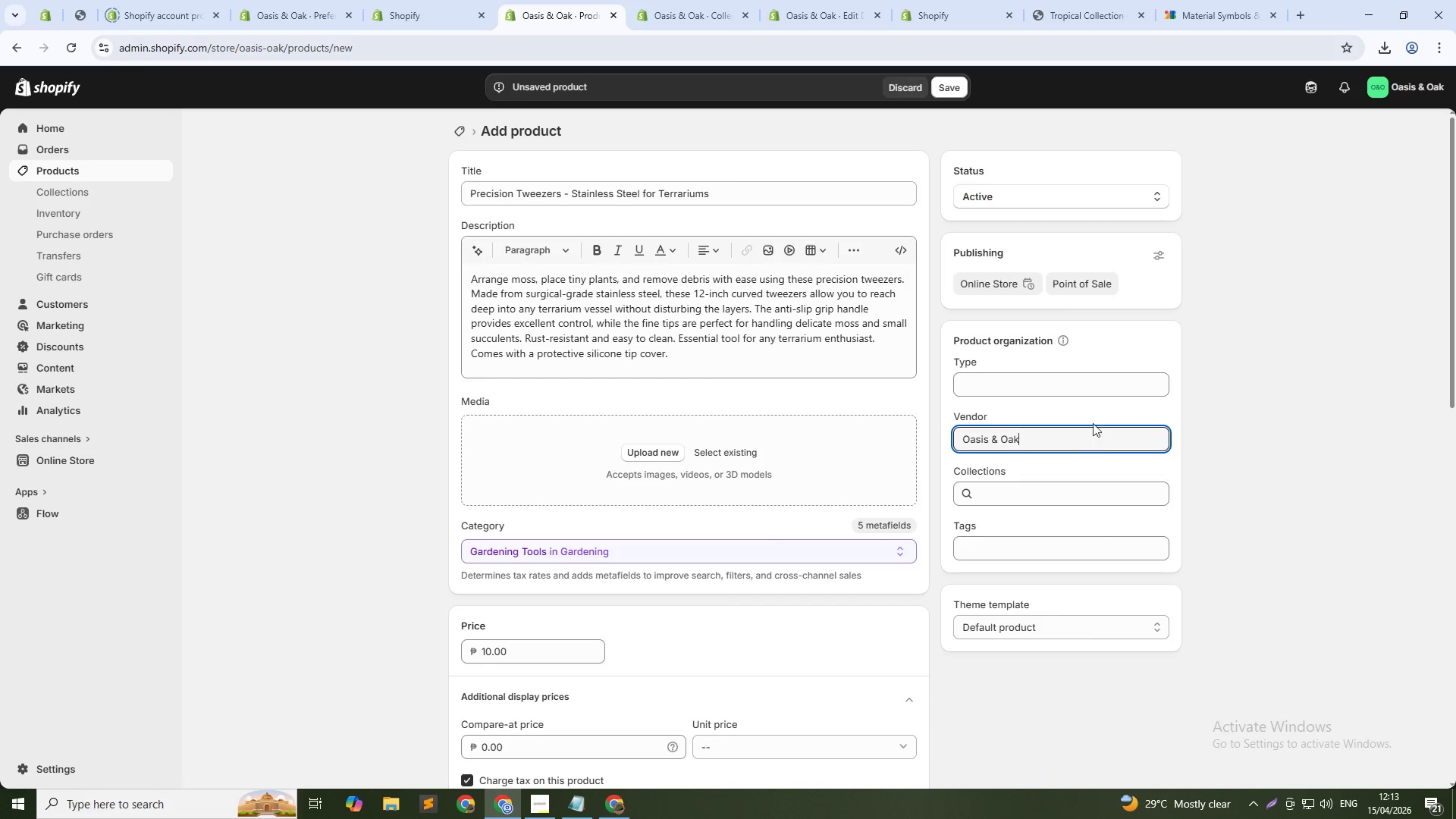 
left_click([1089, 384])
 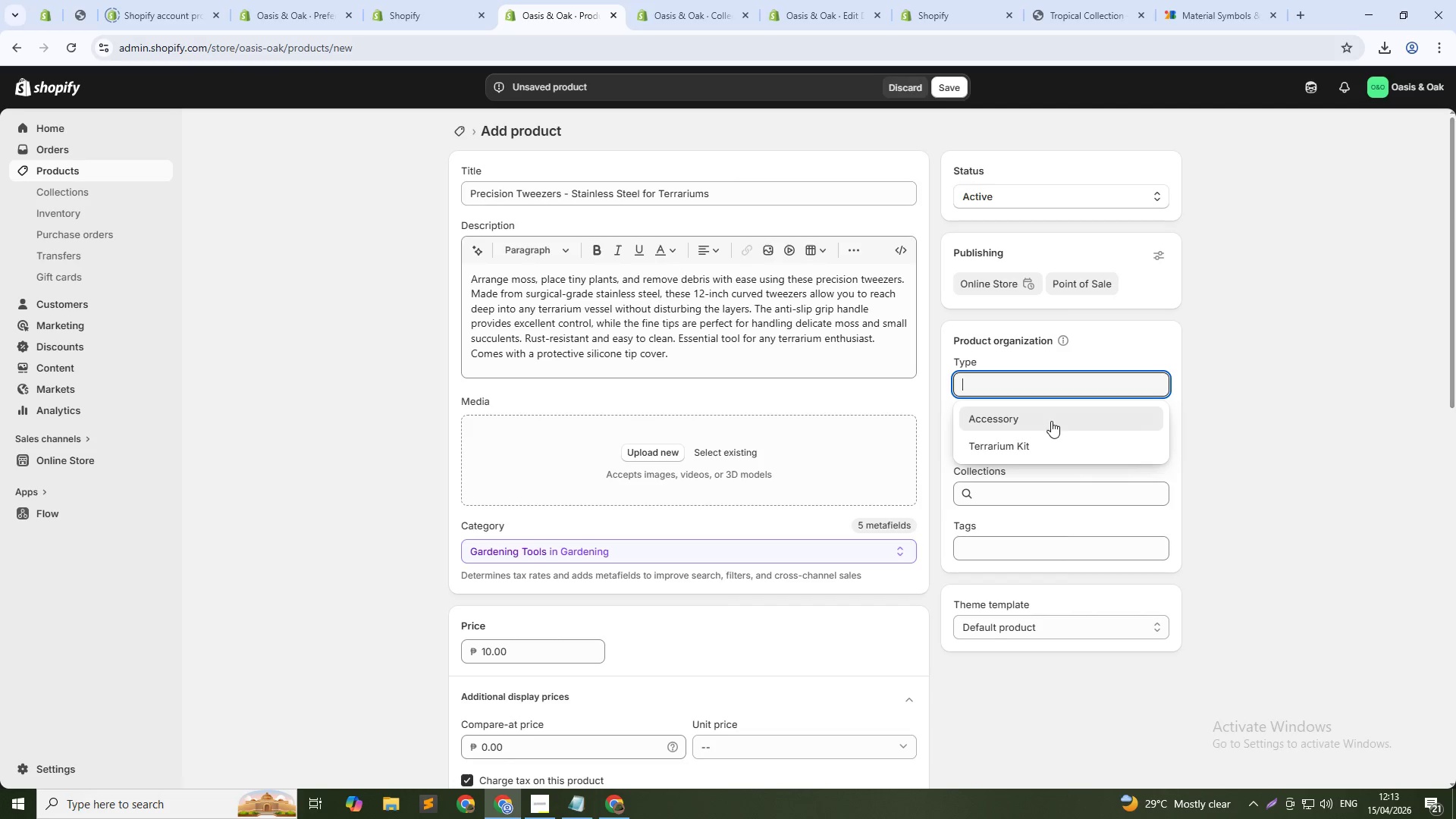 
left_click([1051, 421])
 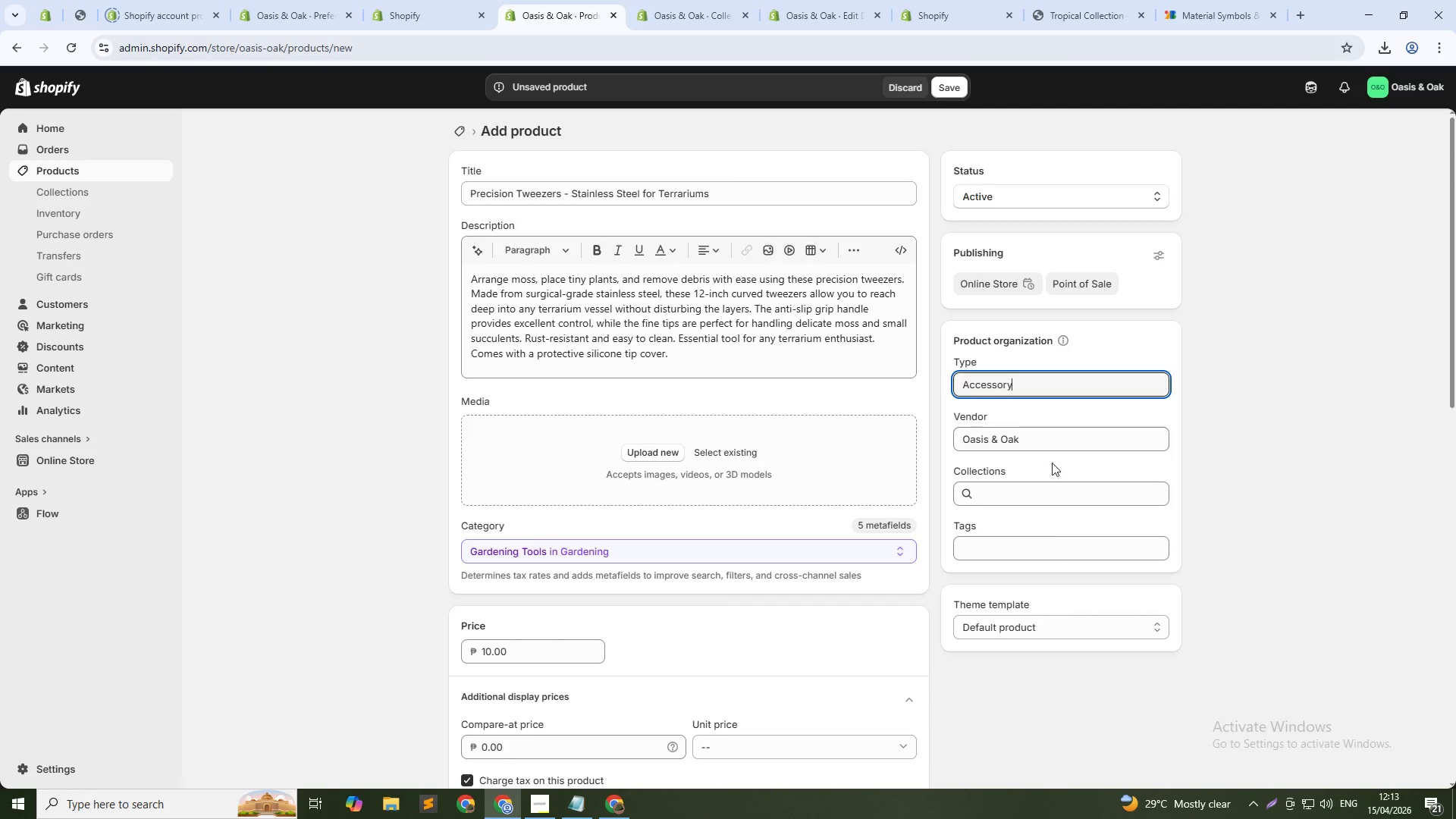 
left_click([1051, 551])
 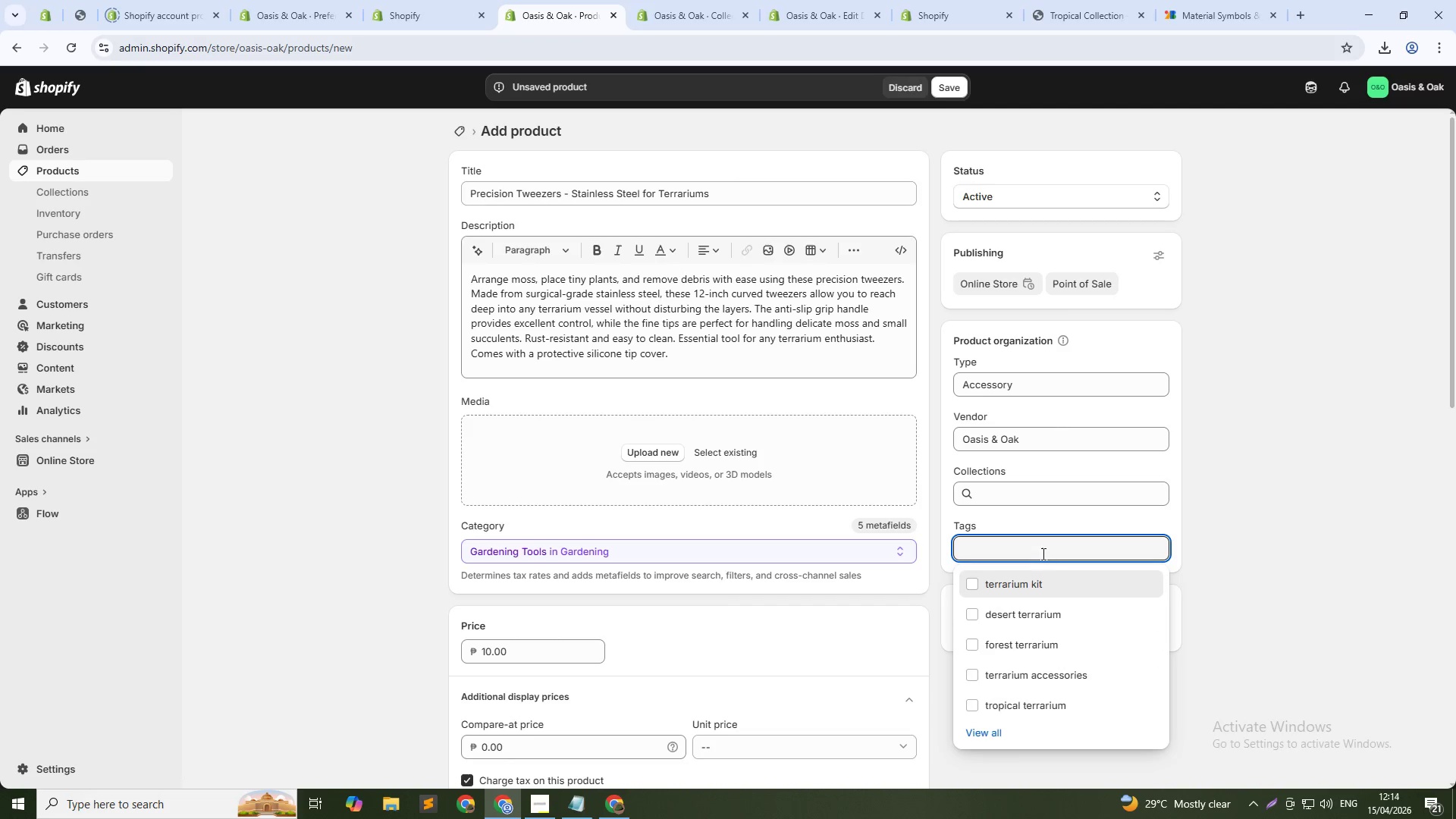 
type(care)
 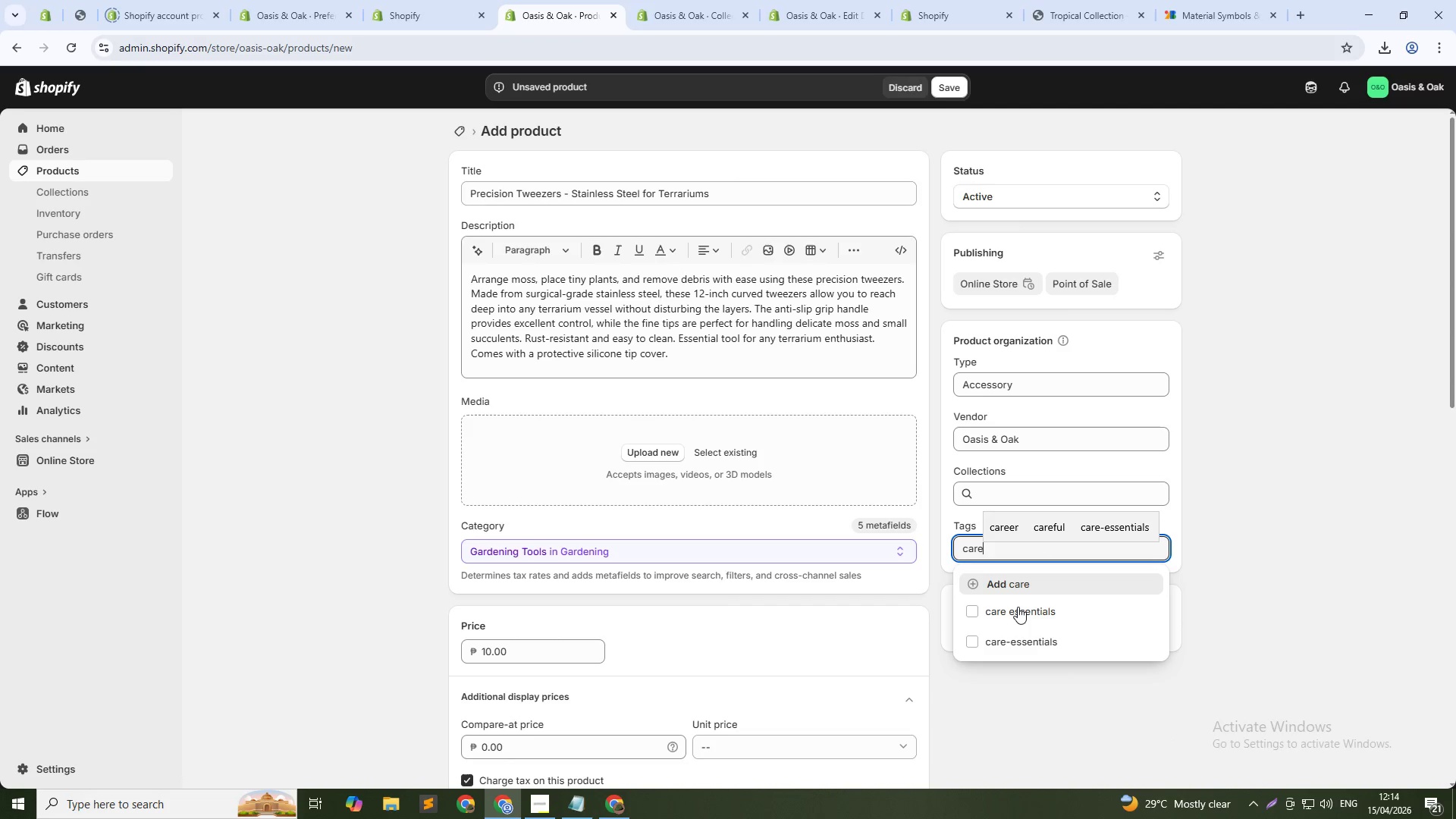 
left_click([1018, 614])
 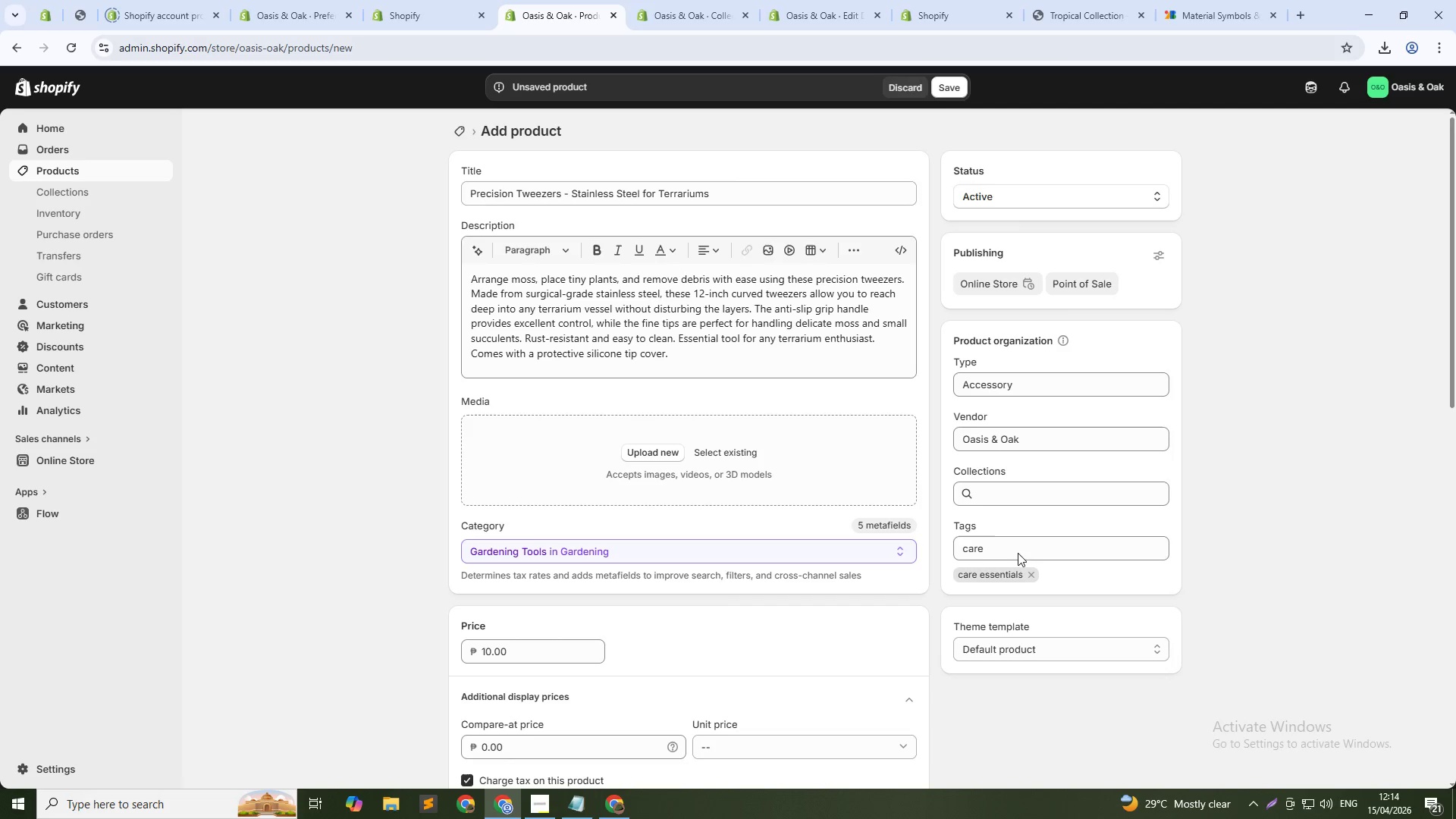 
wait(8.83)
 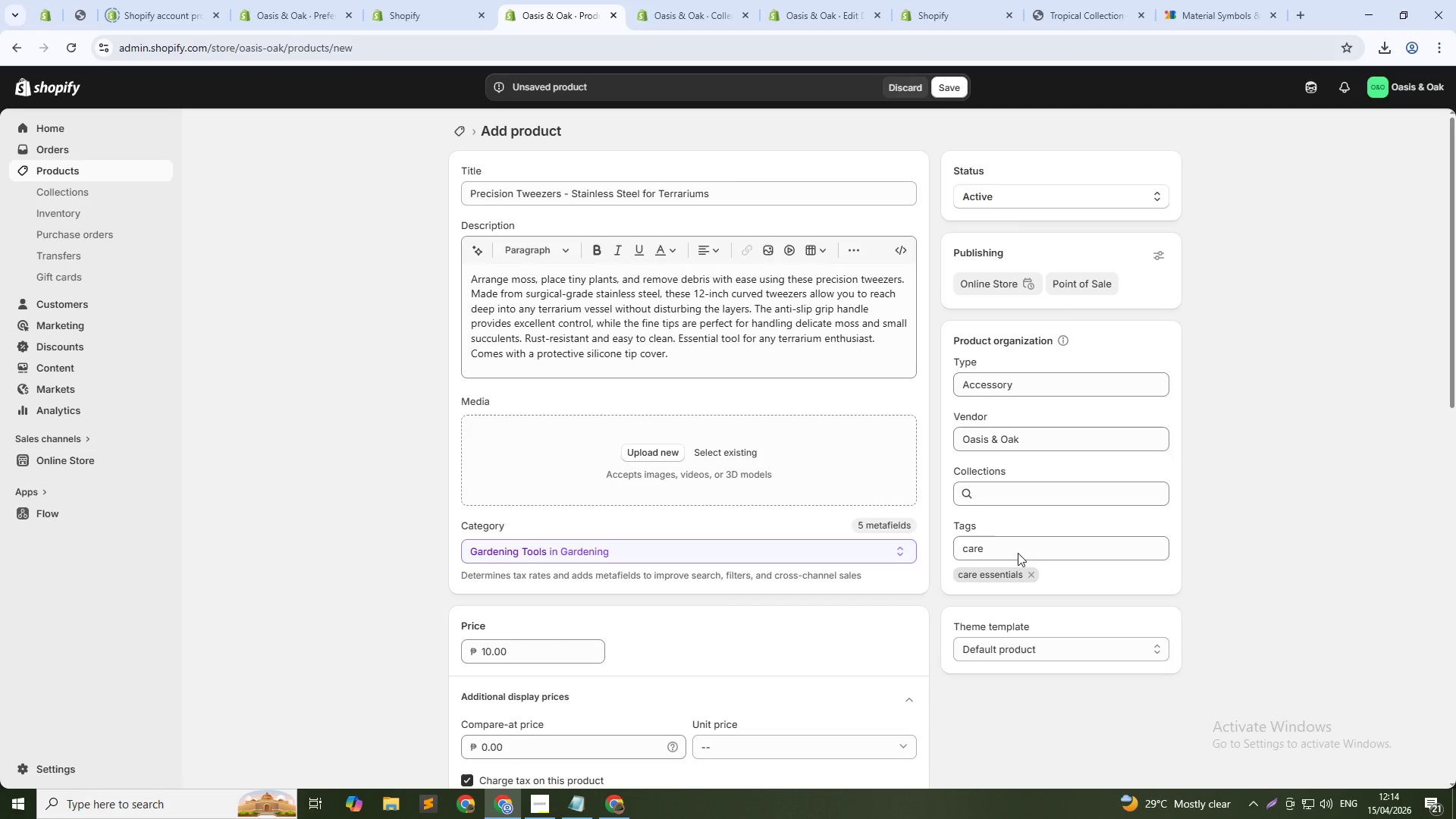 
scroll: coordinate [651, 642], scroll_direction: down, amount: 19.0
 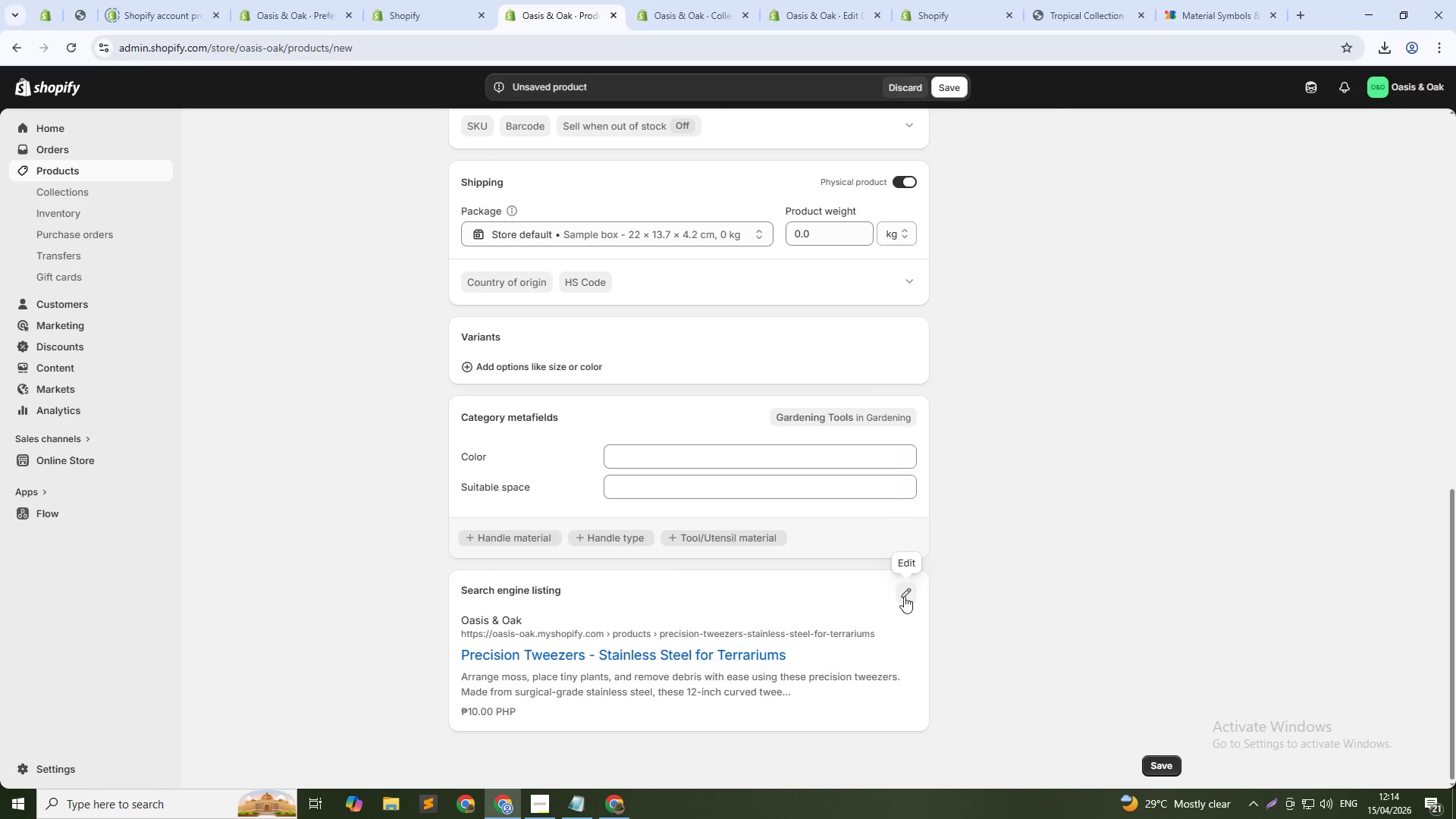 
left_click([902, 595])
 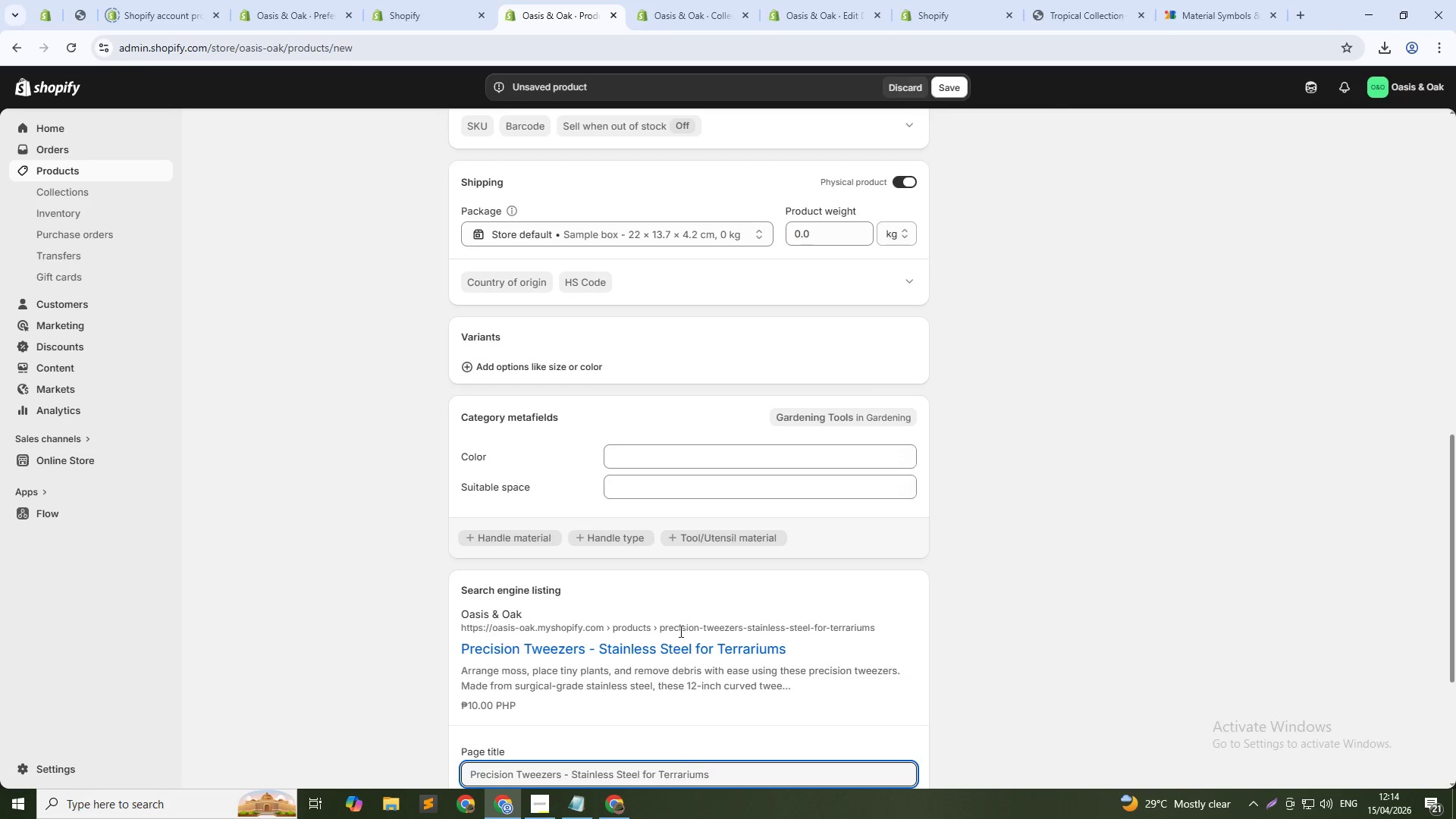 
scroll: coordinate [645, 654], scroll_direction: down, amount: 5.0
 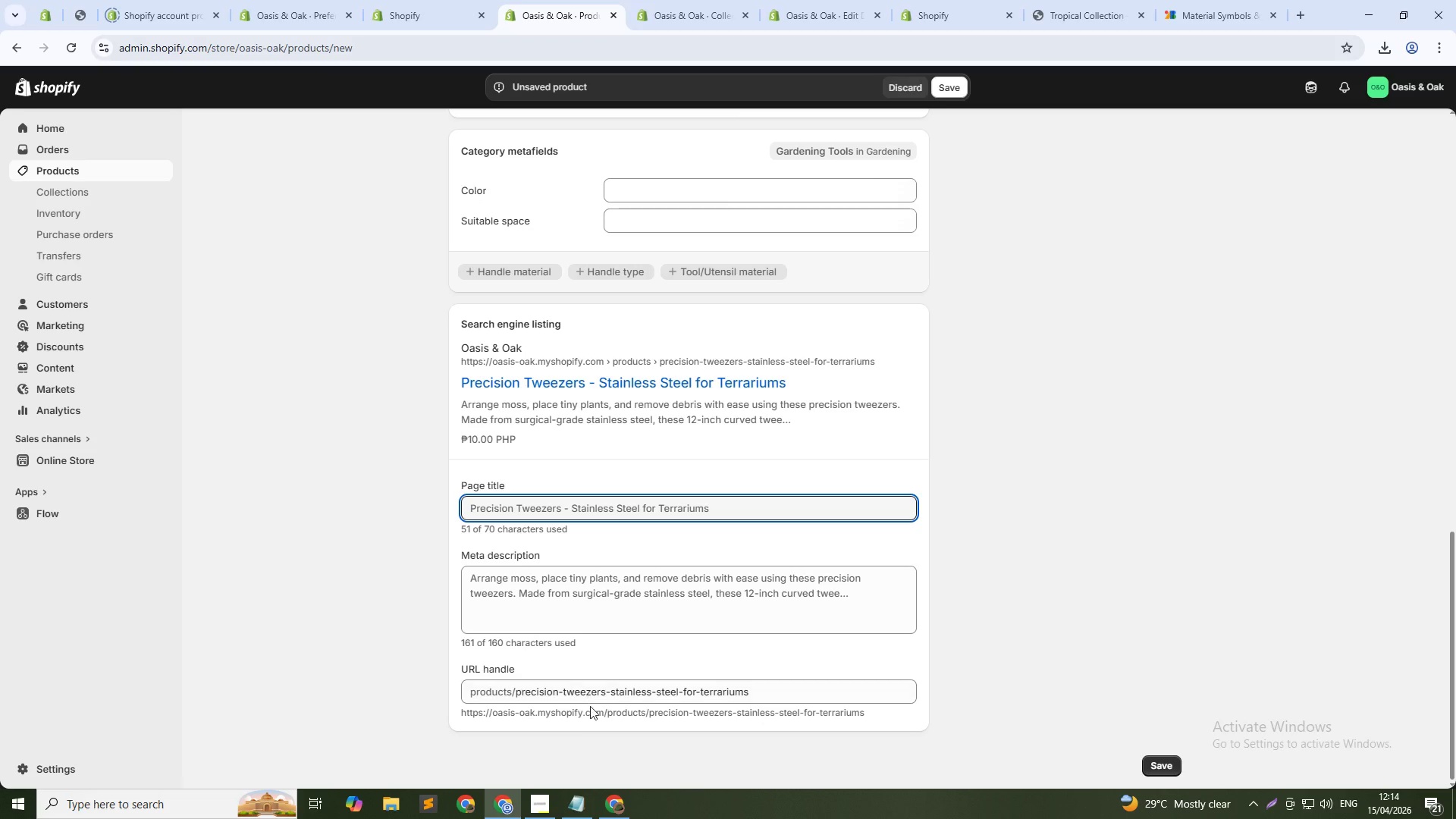 
left_click([608, 692])
 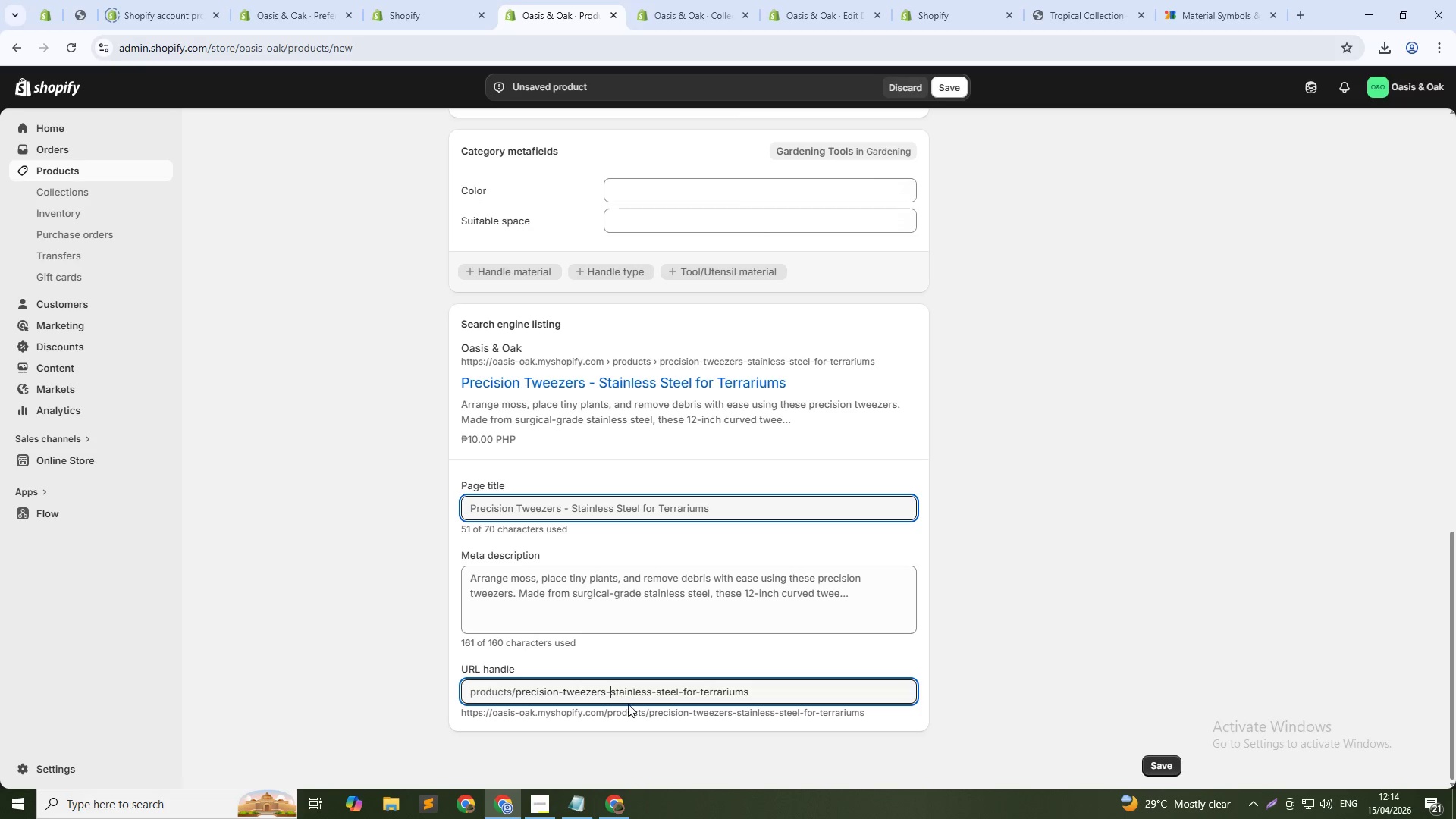 
hold_key(key=ControlLeft, duration=0.41)
 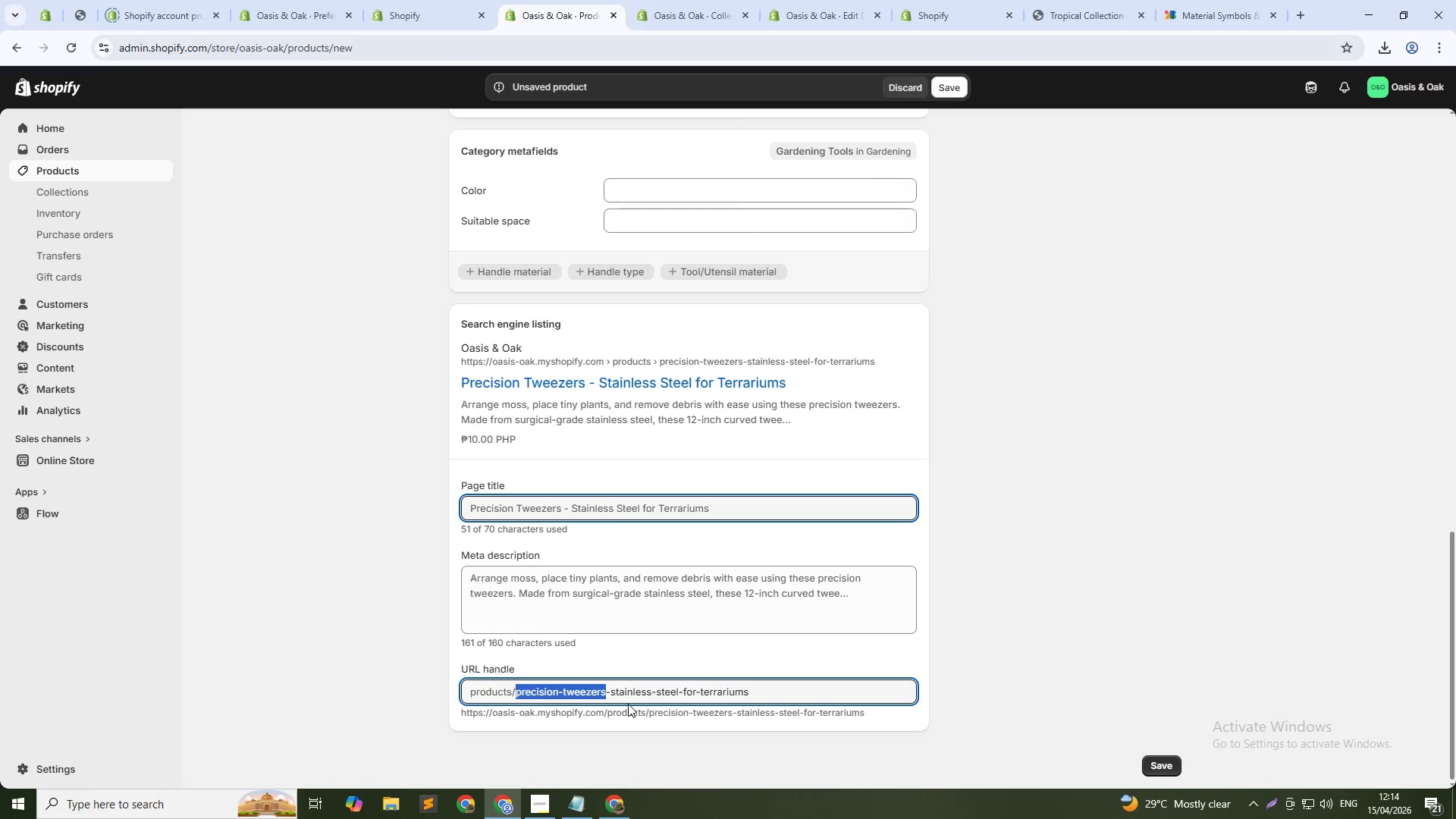 
key(Control+Shift+ShiftLeft)
 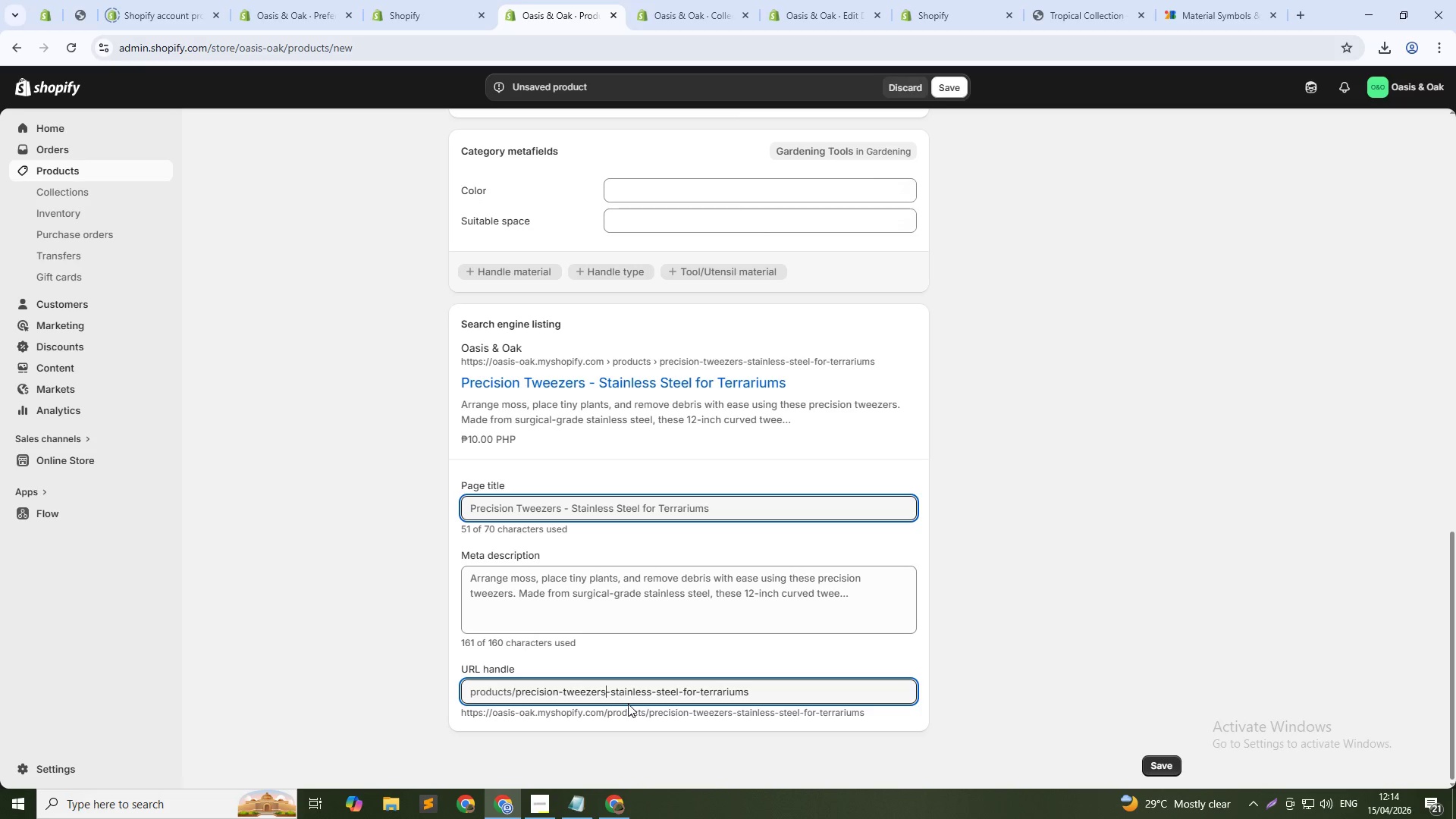 
key(ArrowLeft)
 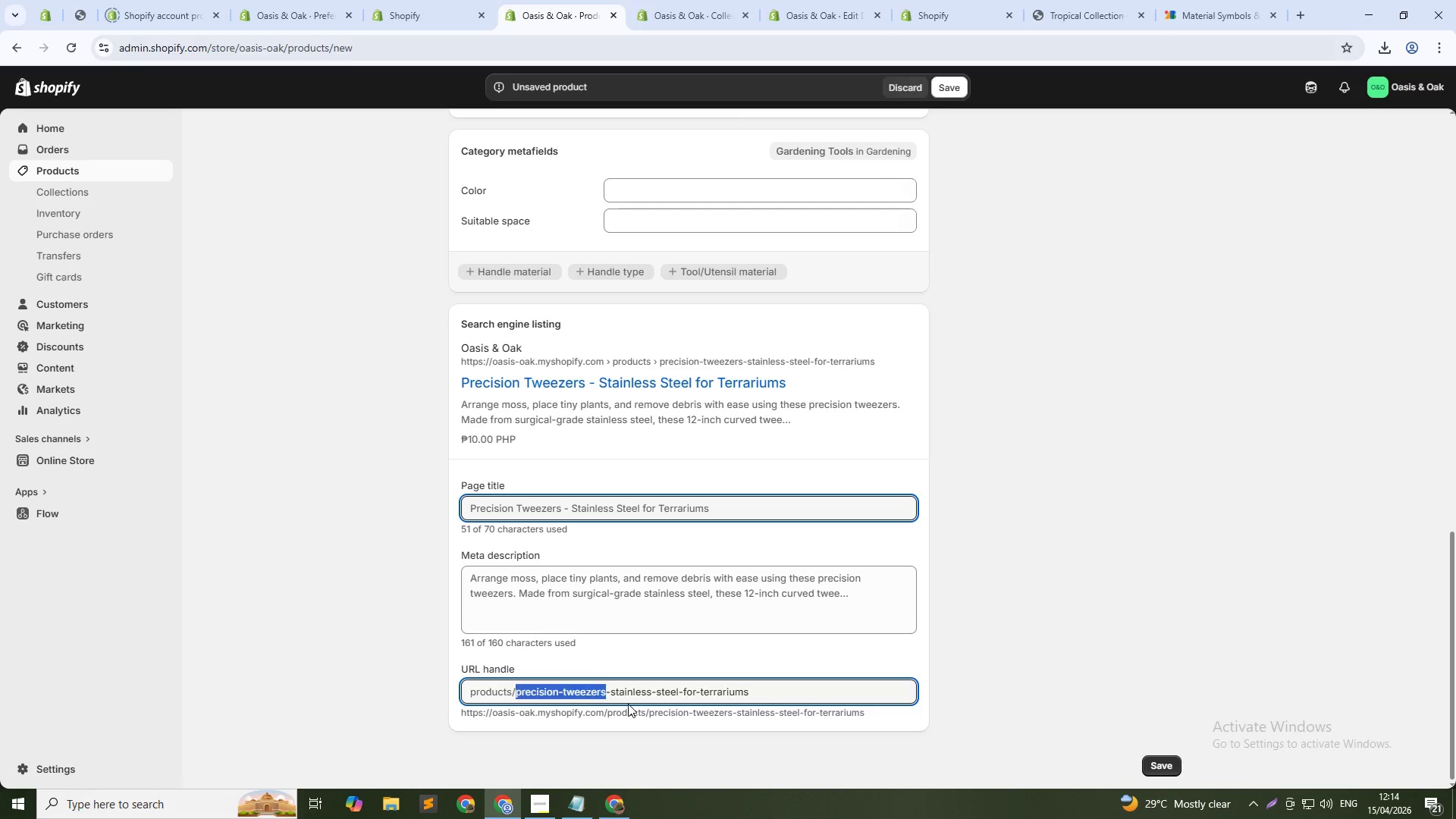 
key(Control+Shift+ArrowUp)
 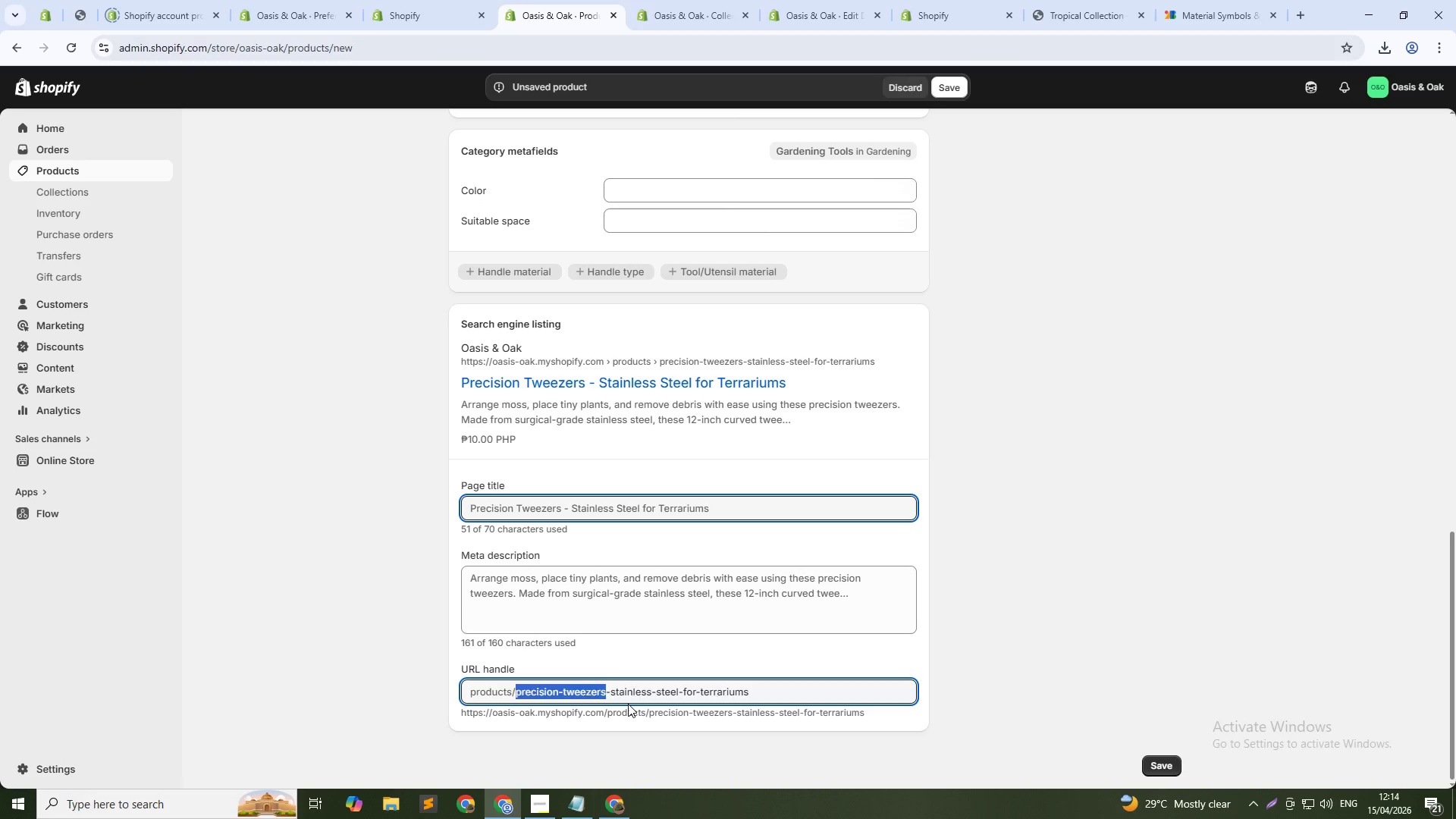 
key(Control+Shift+ArrowDown)
 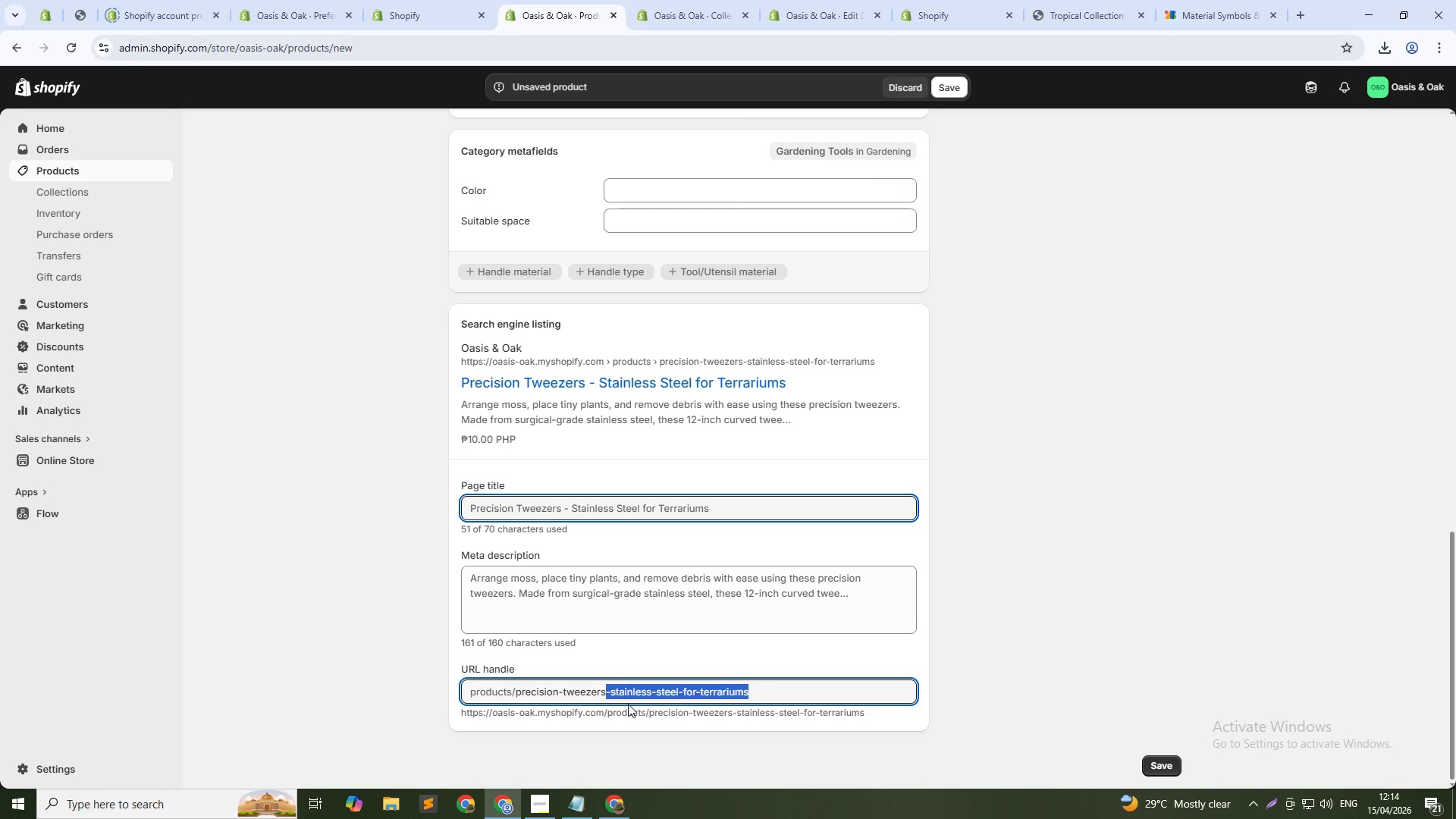 
key(Backspace)
 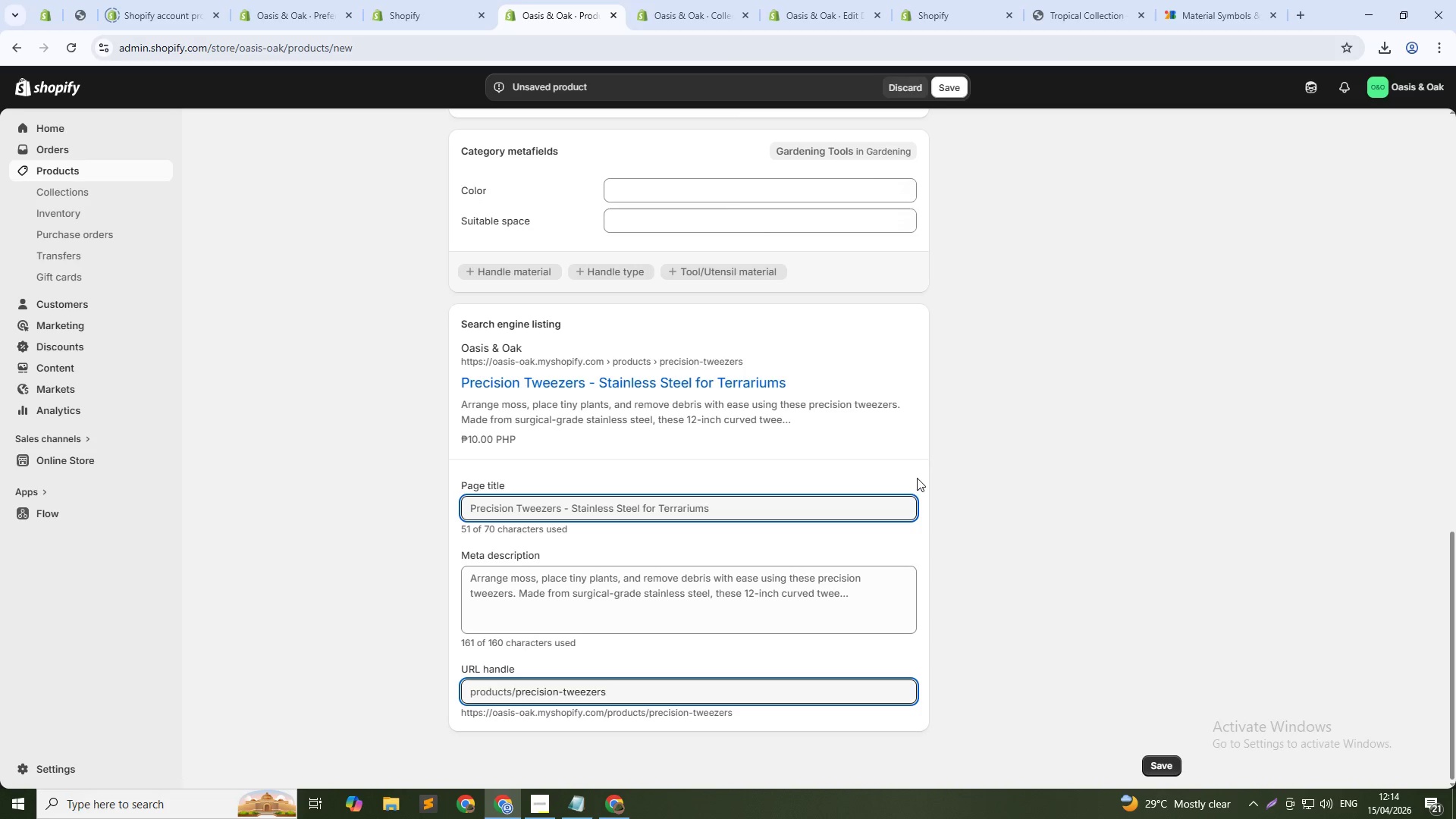 
scroll: coordinate [722, 433], scroll_direction: down, amount: 2.0
 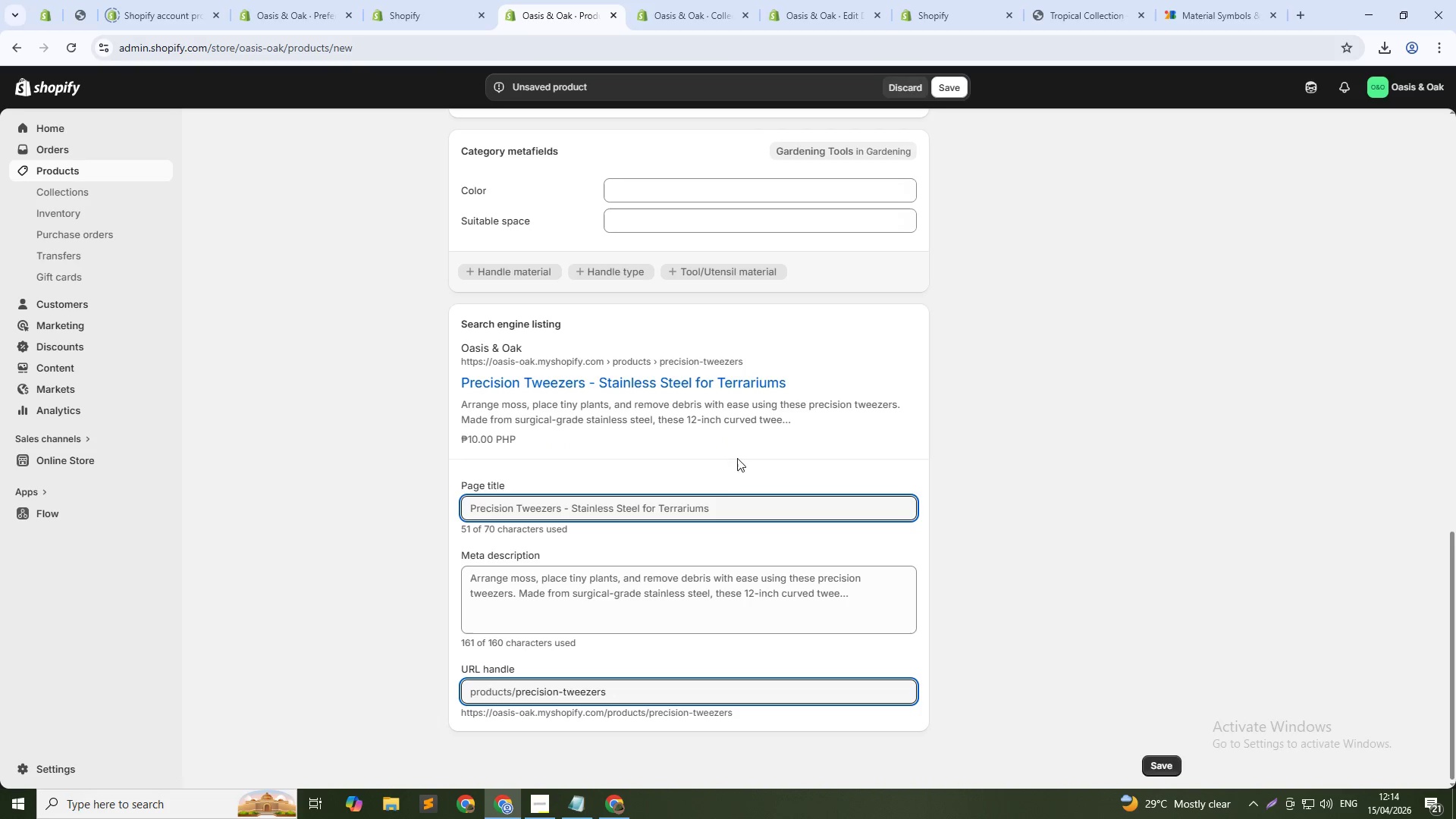 
left_click([730, 501])
 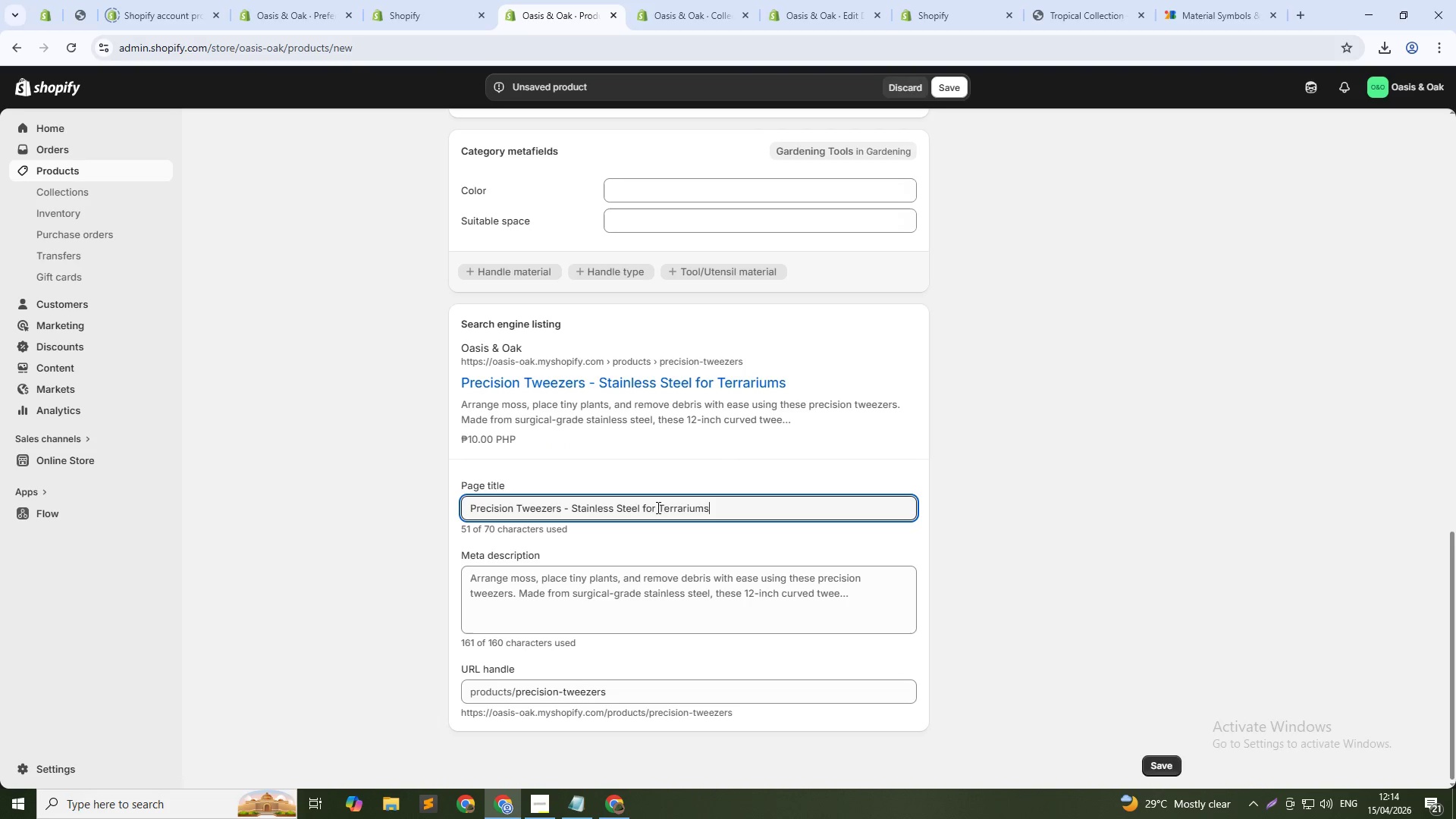 
left_click([660, 508])
 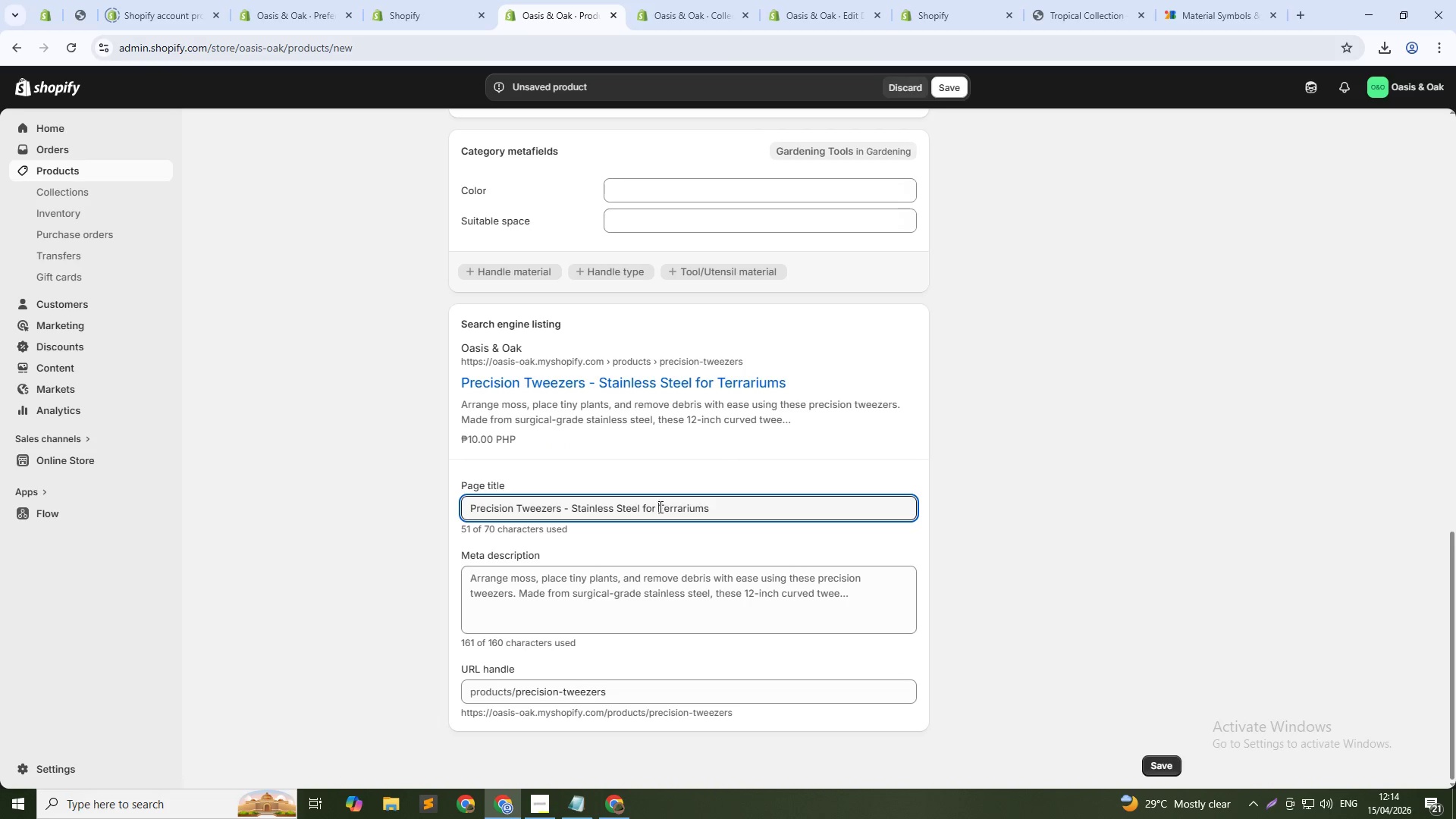 
key(Control+Shift+ArrowLeft)
 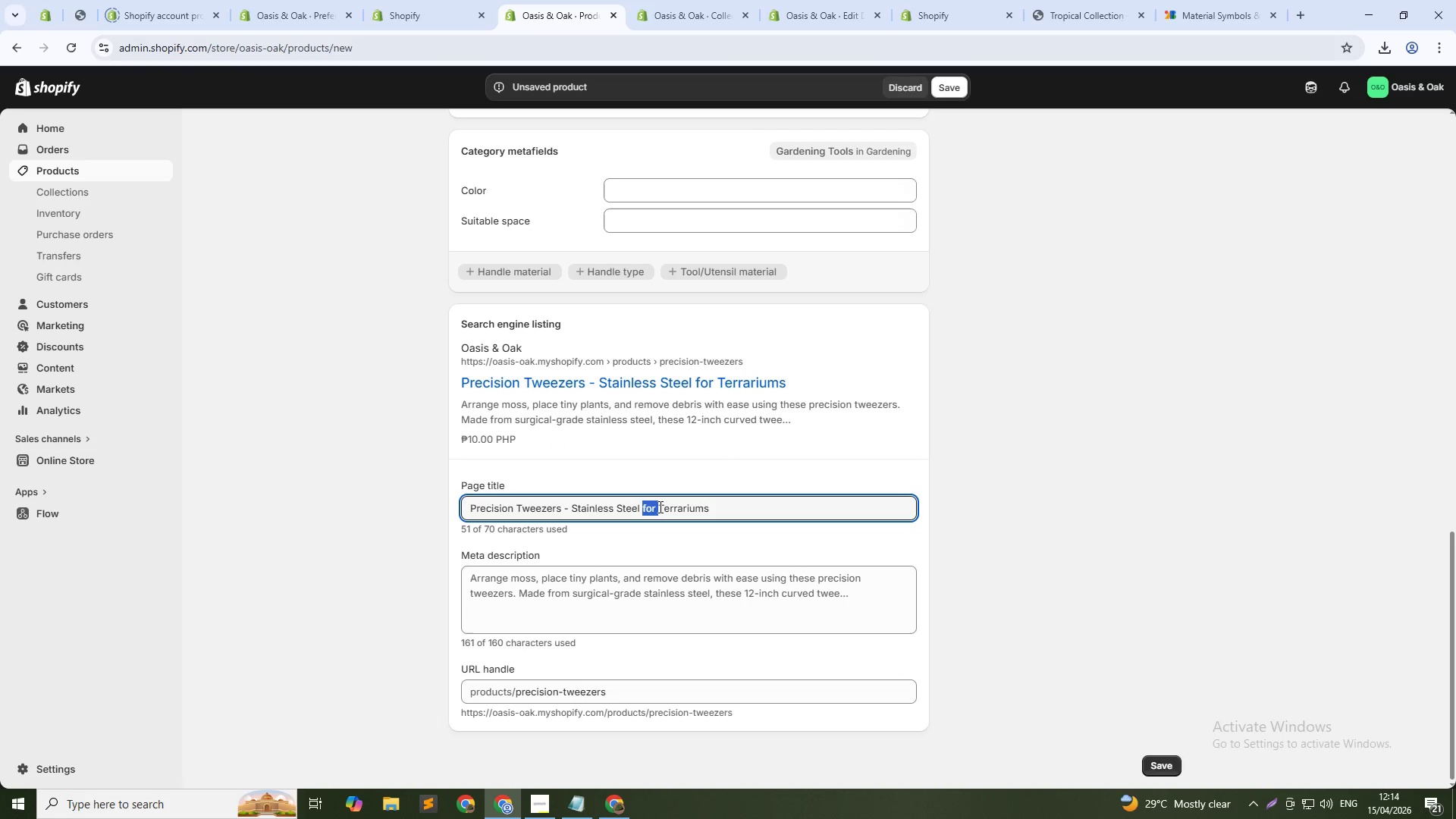 
key(Control+Shift+ArrowLeft)
 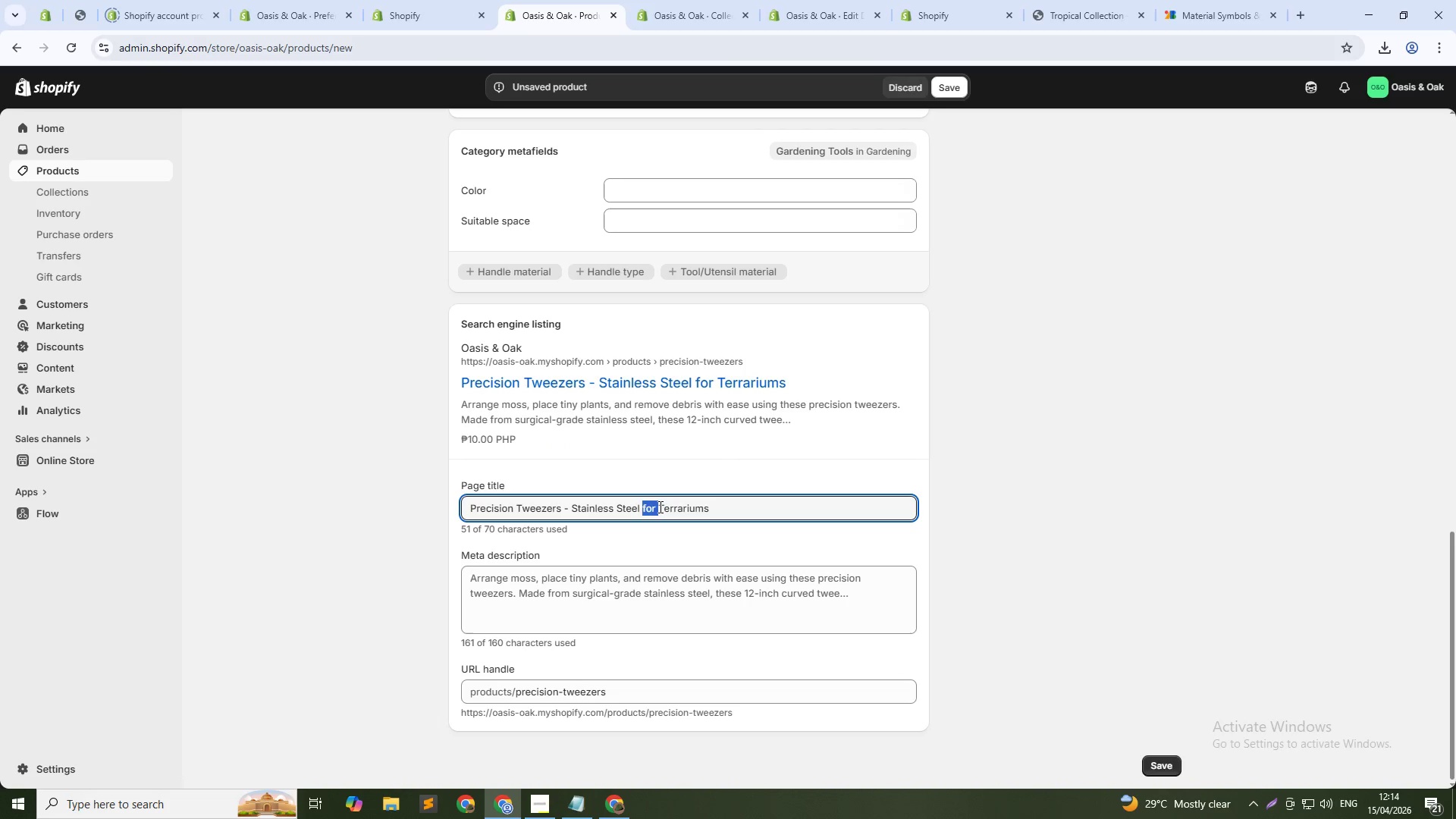 
key(Control+Shift+ArrowRight)
 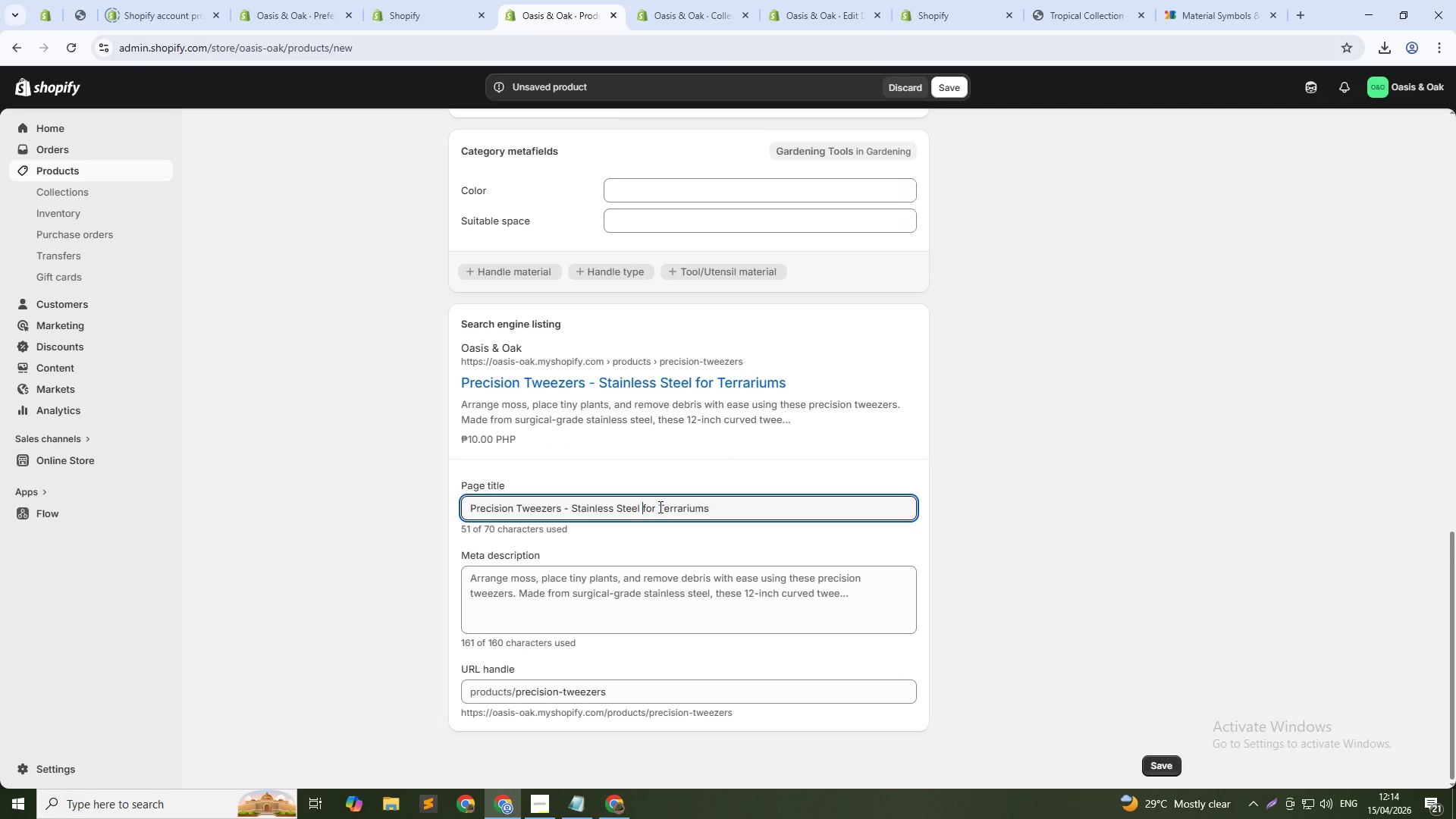 
key(ArrowLeft)
 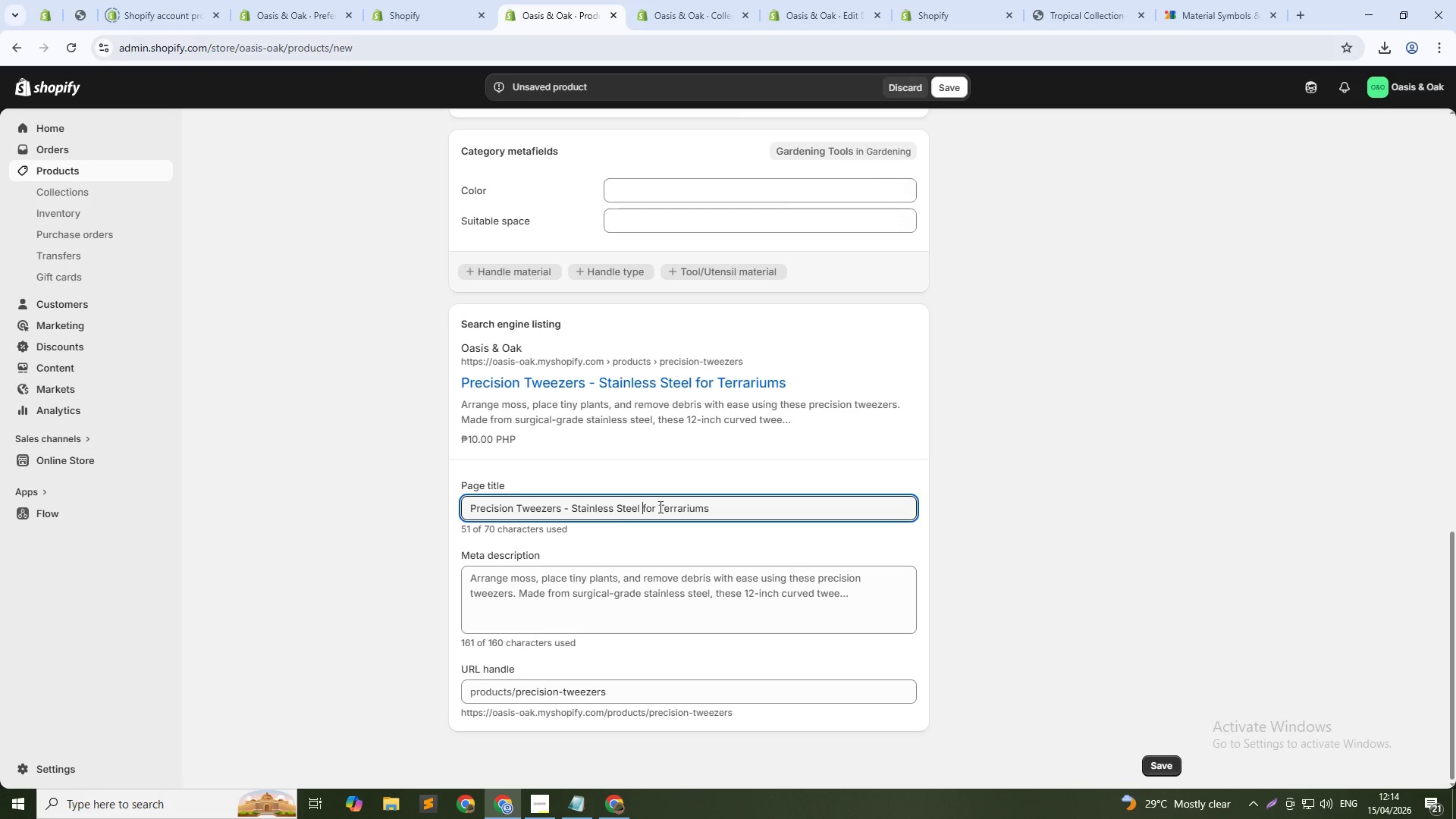 
key(ArrowLeft)
 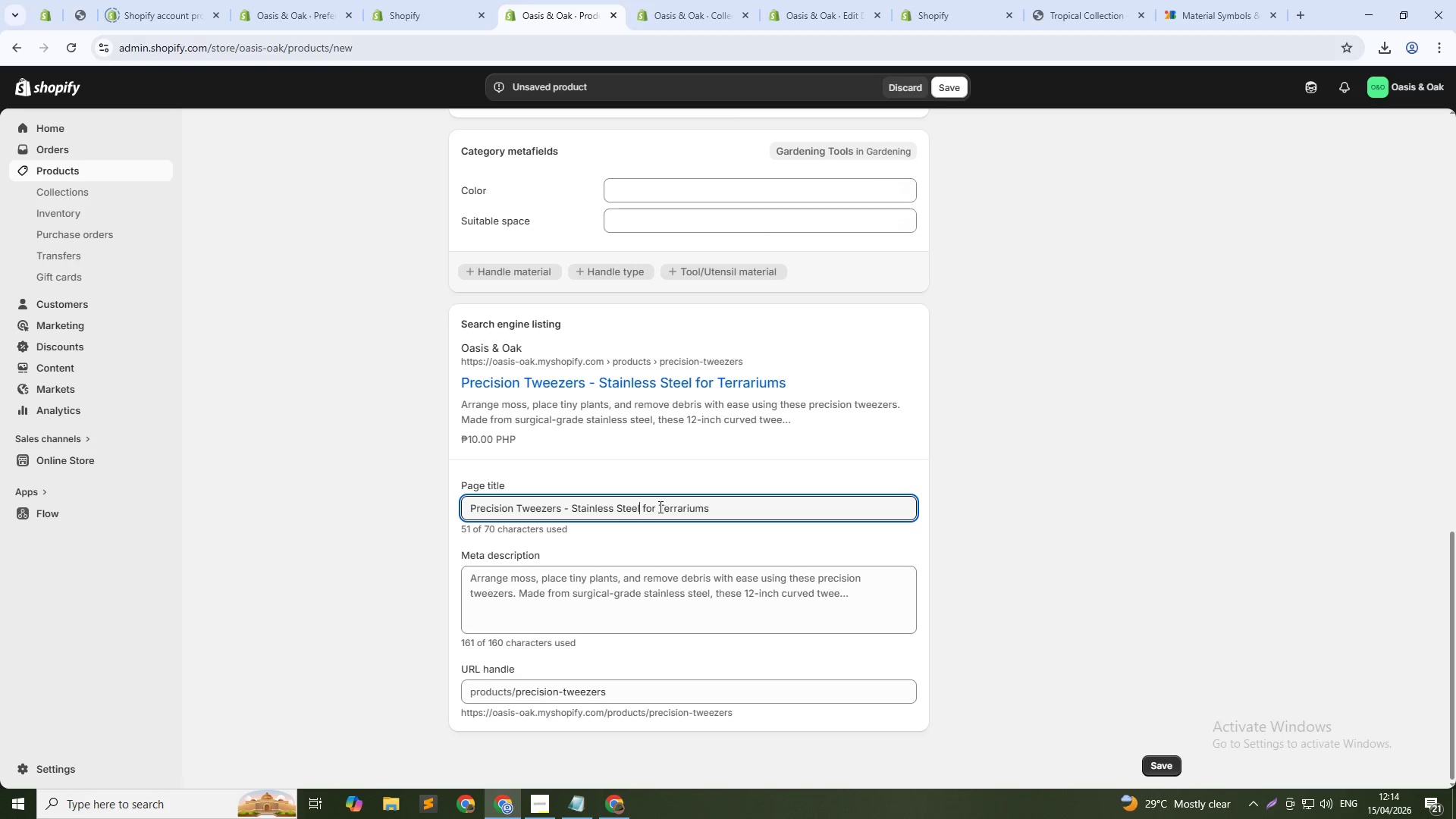 
key(Control+Shift+ArrowLeft)
 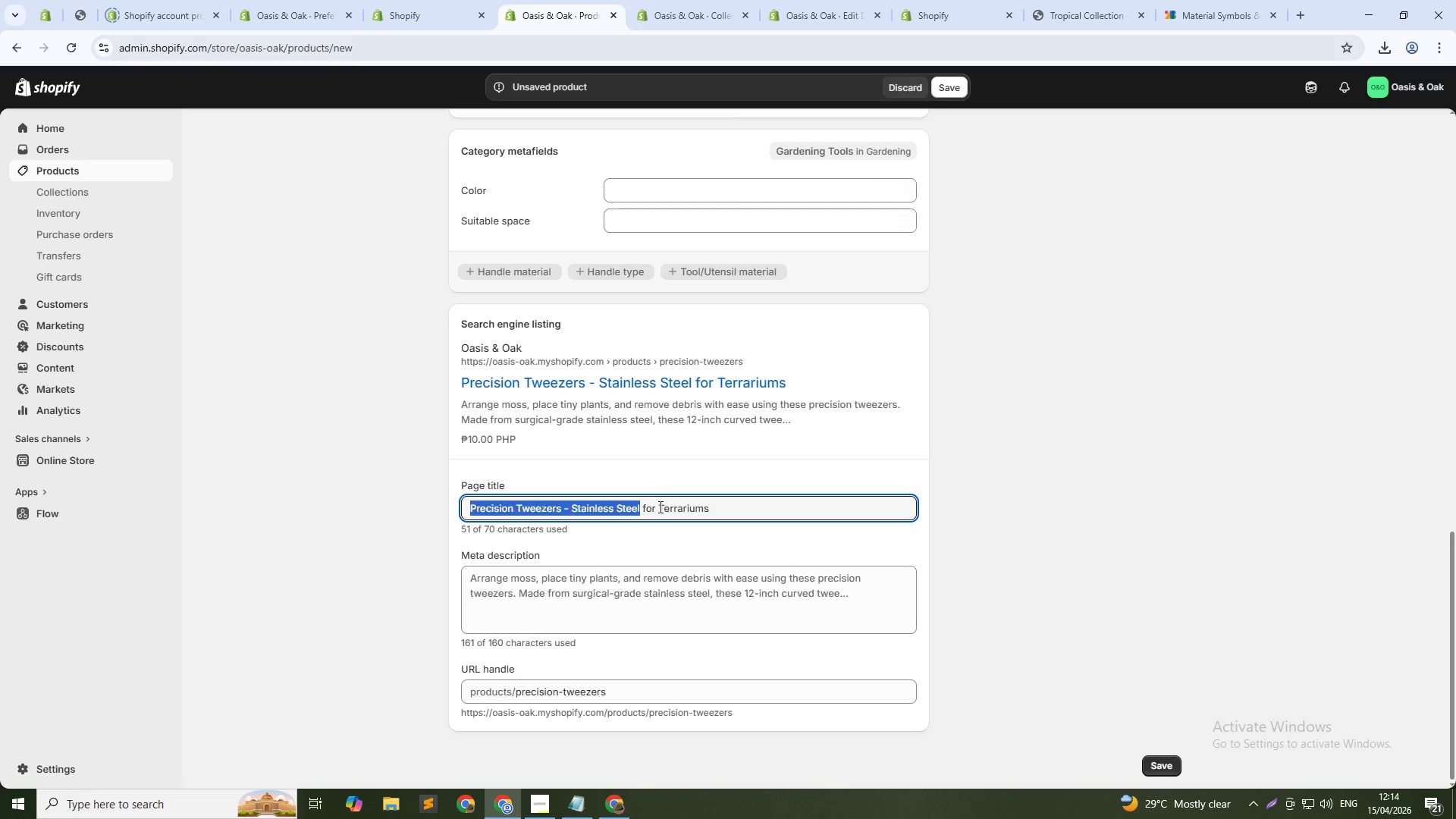 
key(Control+Shift+ArrowUp)
 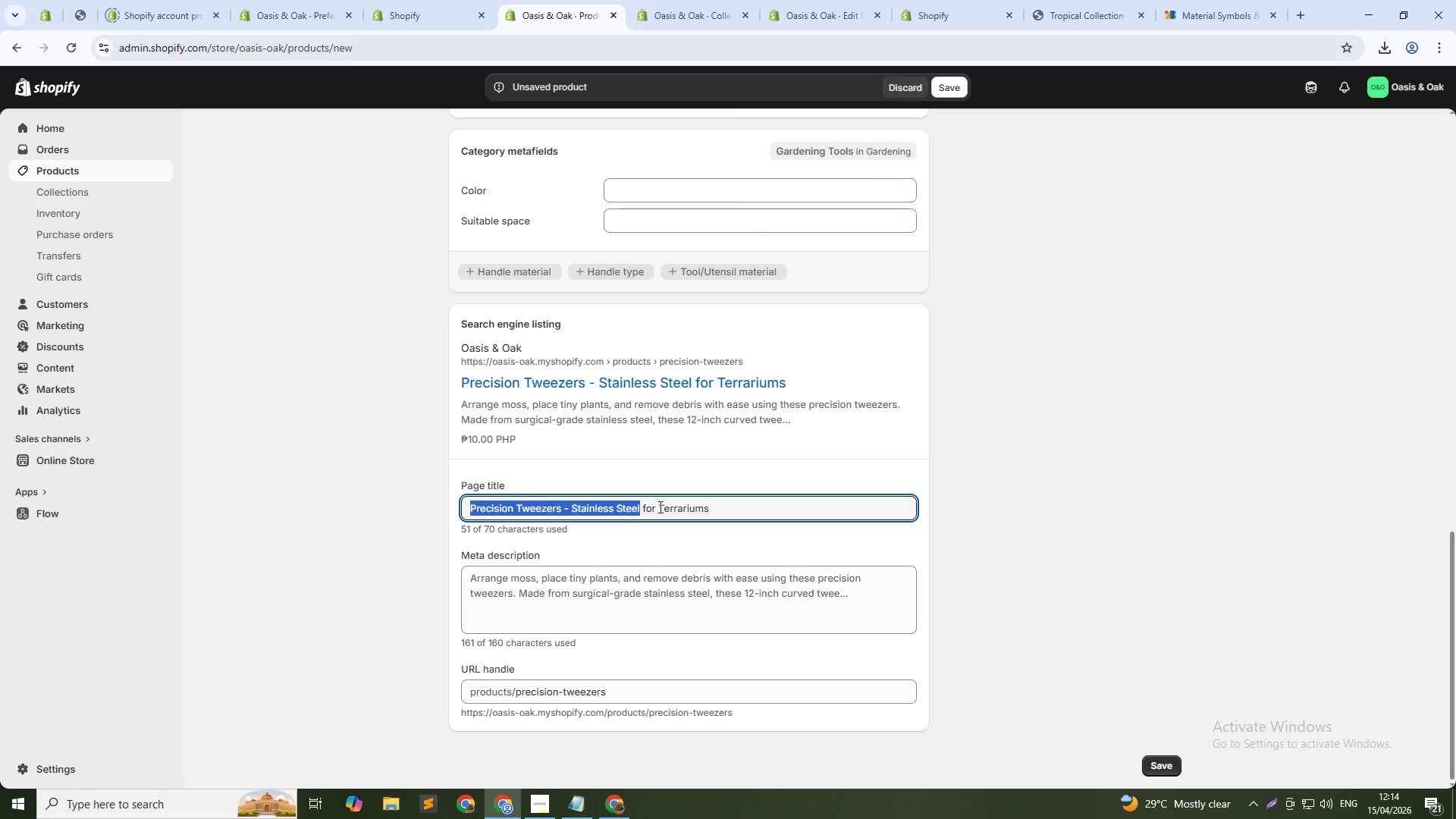 
key(Control+Shift+ArrowDown)
 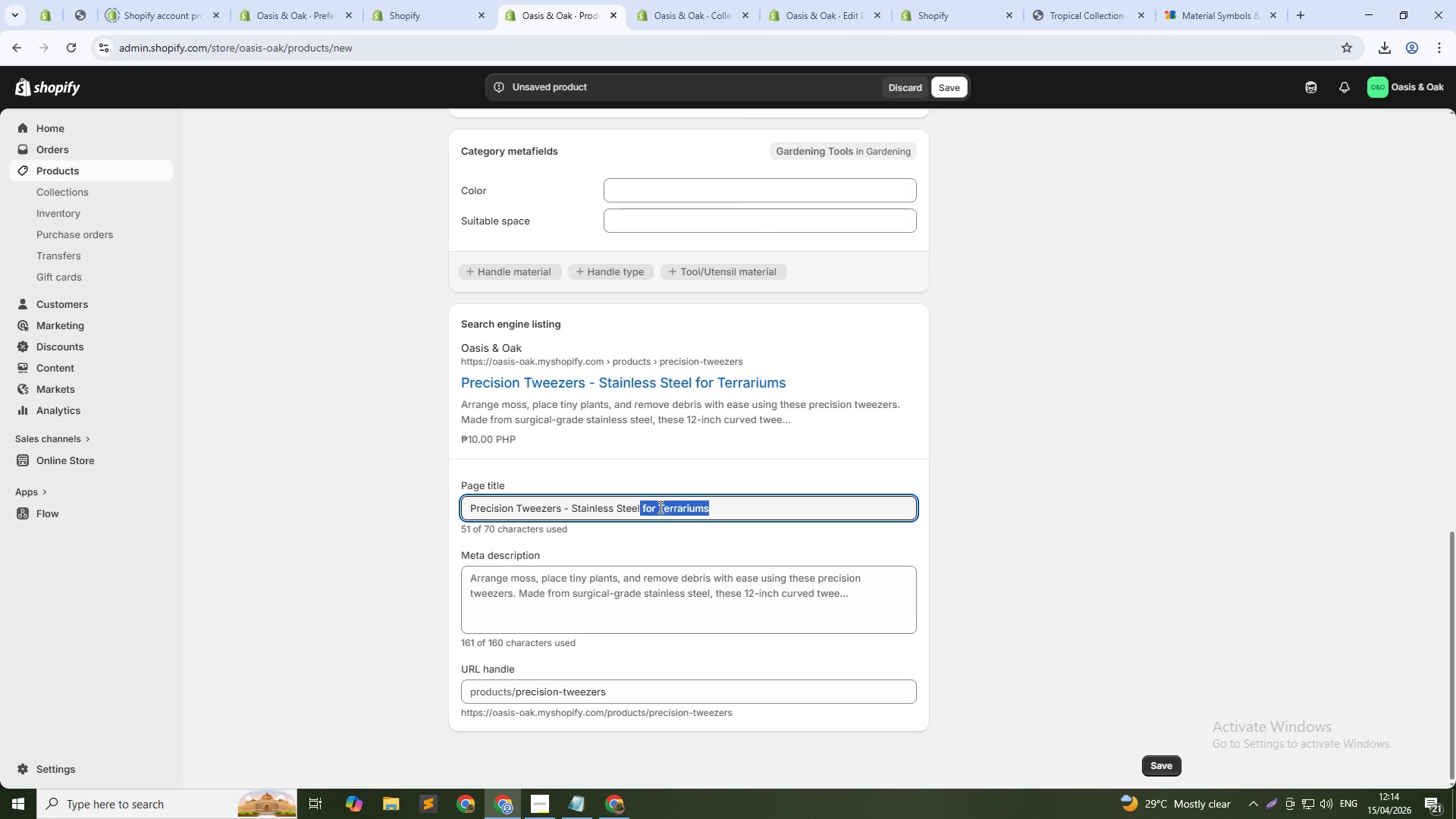 
key(Control+Shift+ArrowDown)
 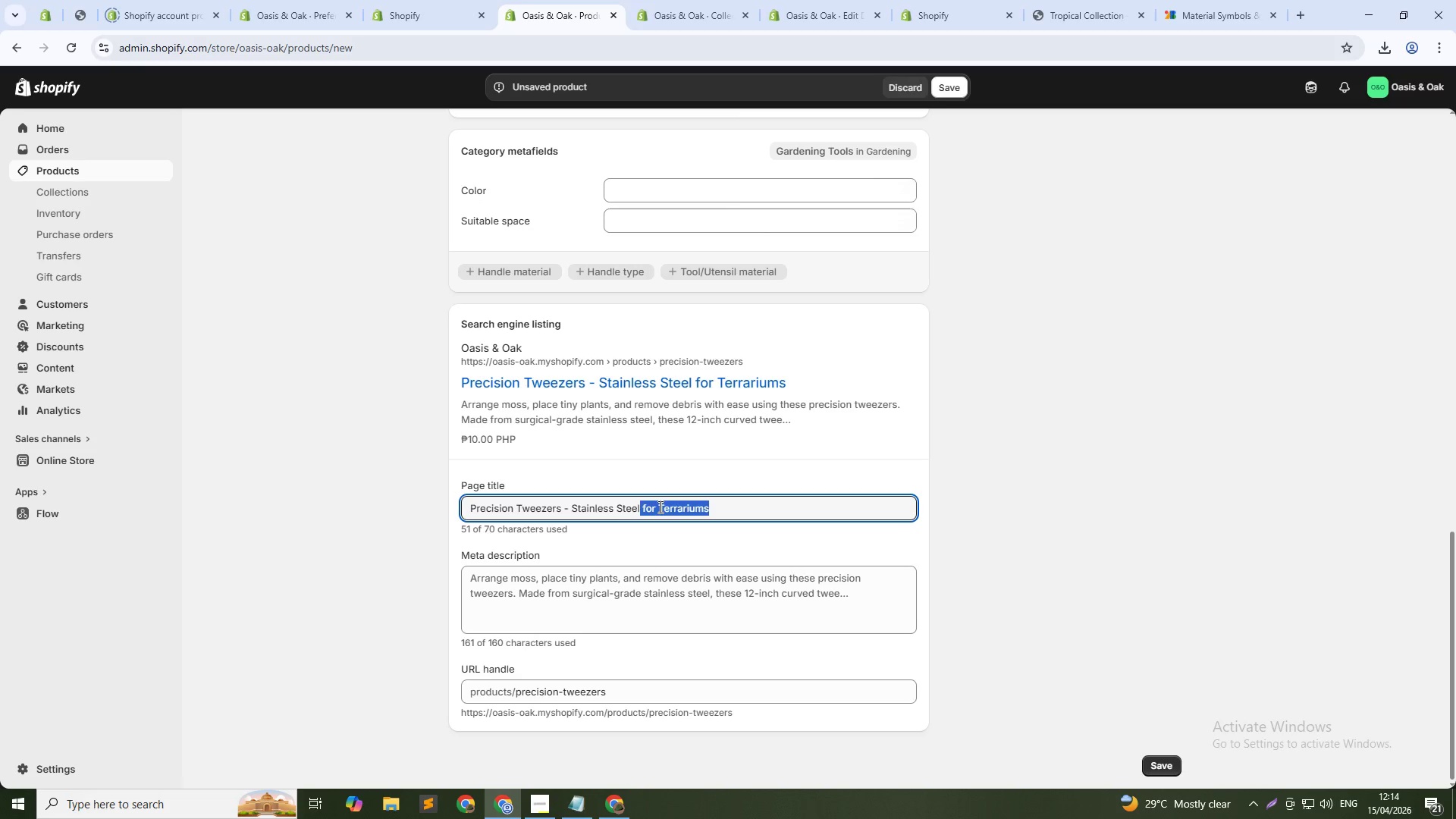 
key(Control+Shift+ArrowUp)
 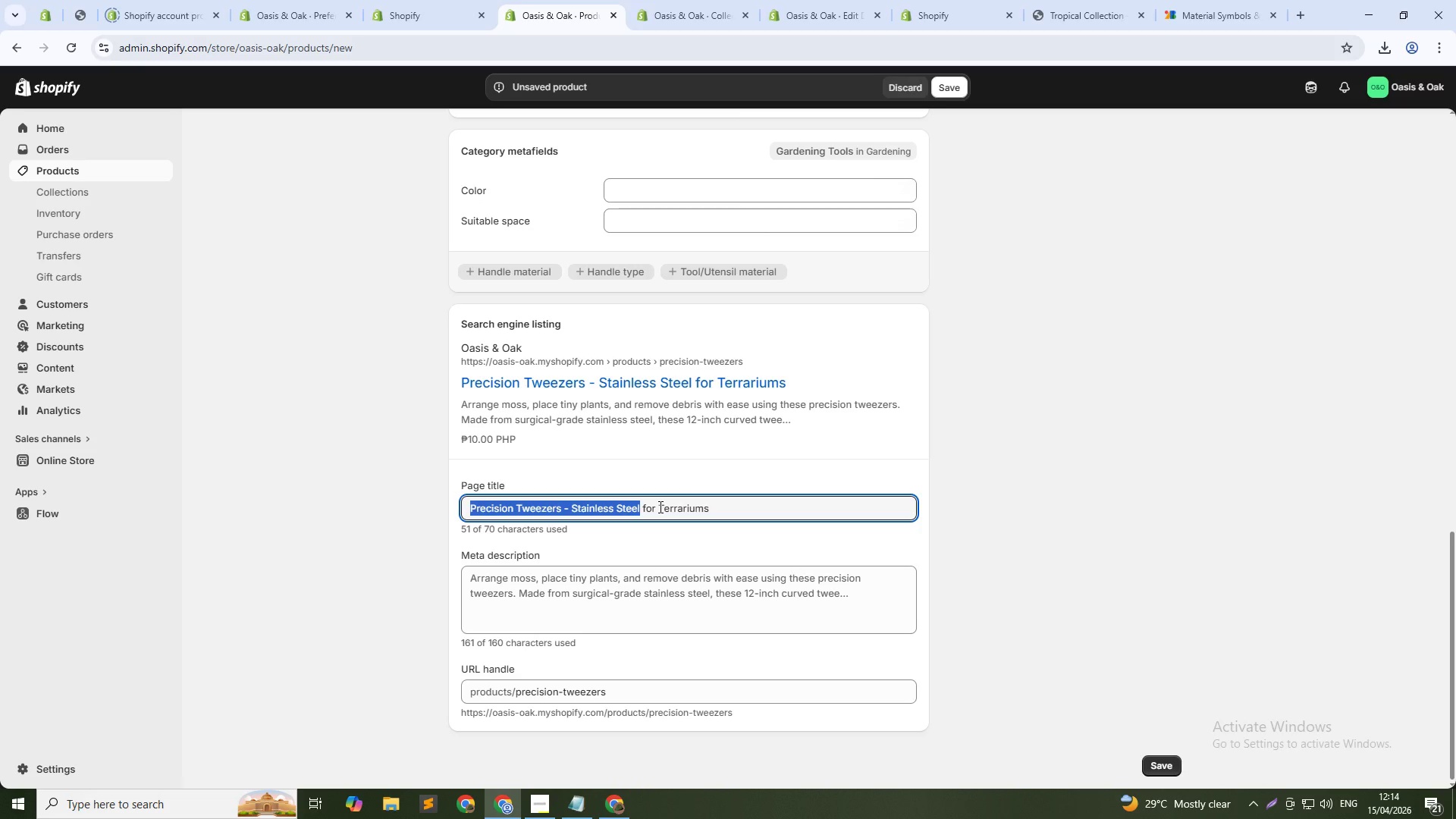 
key(Control+Shift+ArrowLeft)
 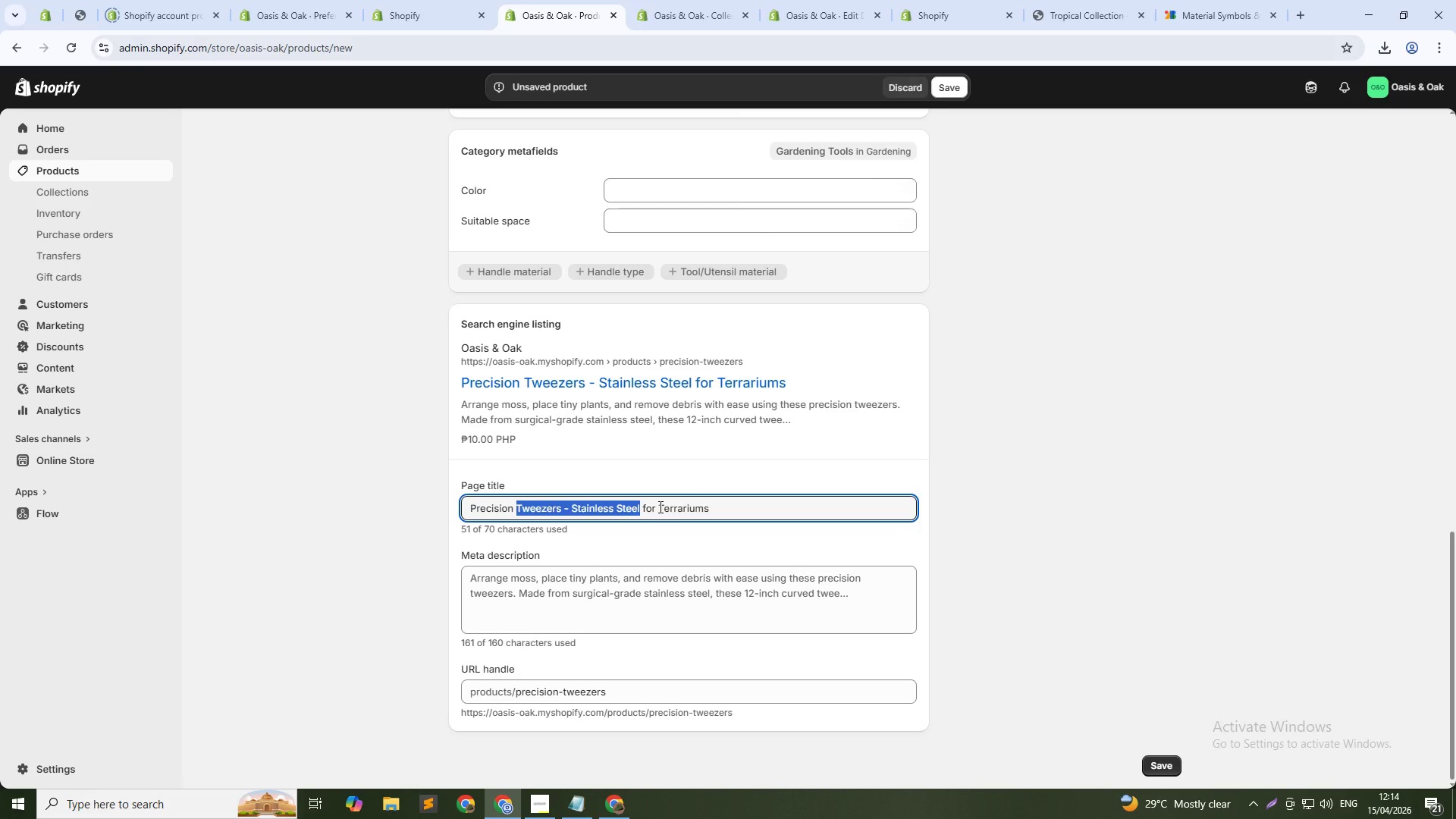 
key(Control+Shift+ArrowRight)
 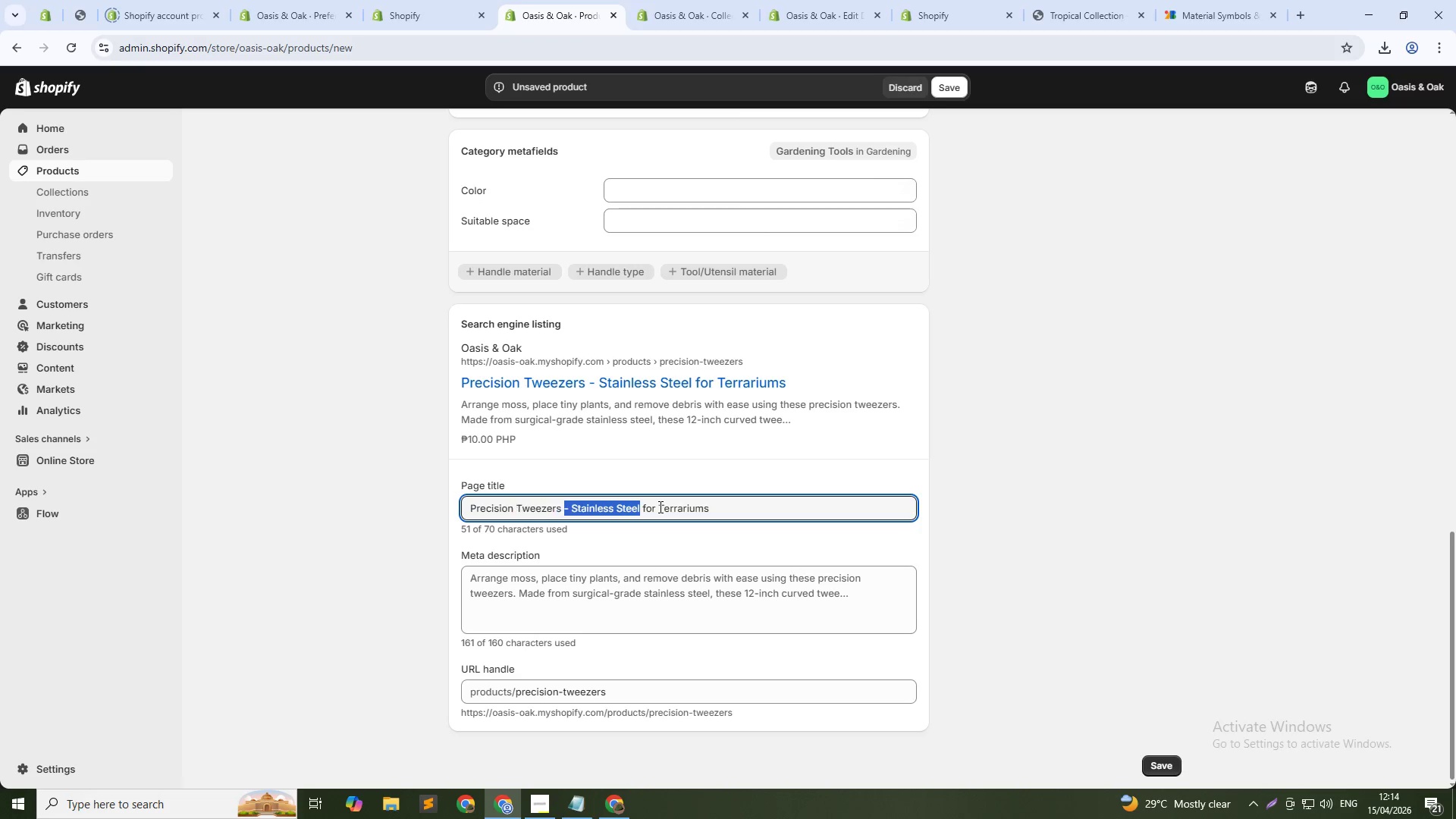 
key(Control+Shift+ArrowRight)
 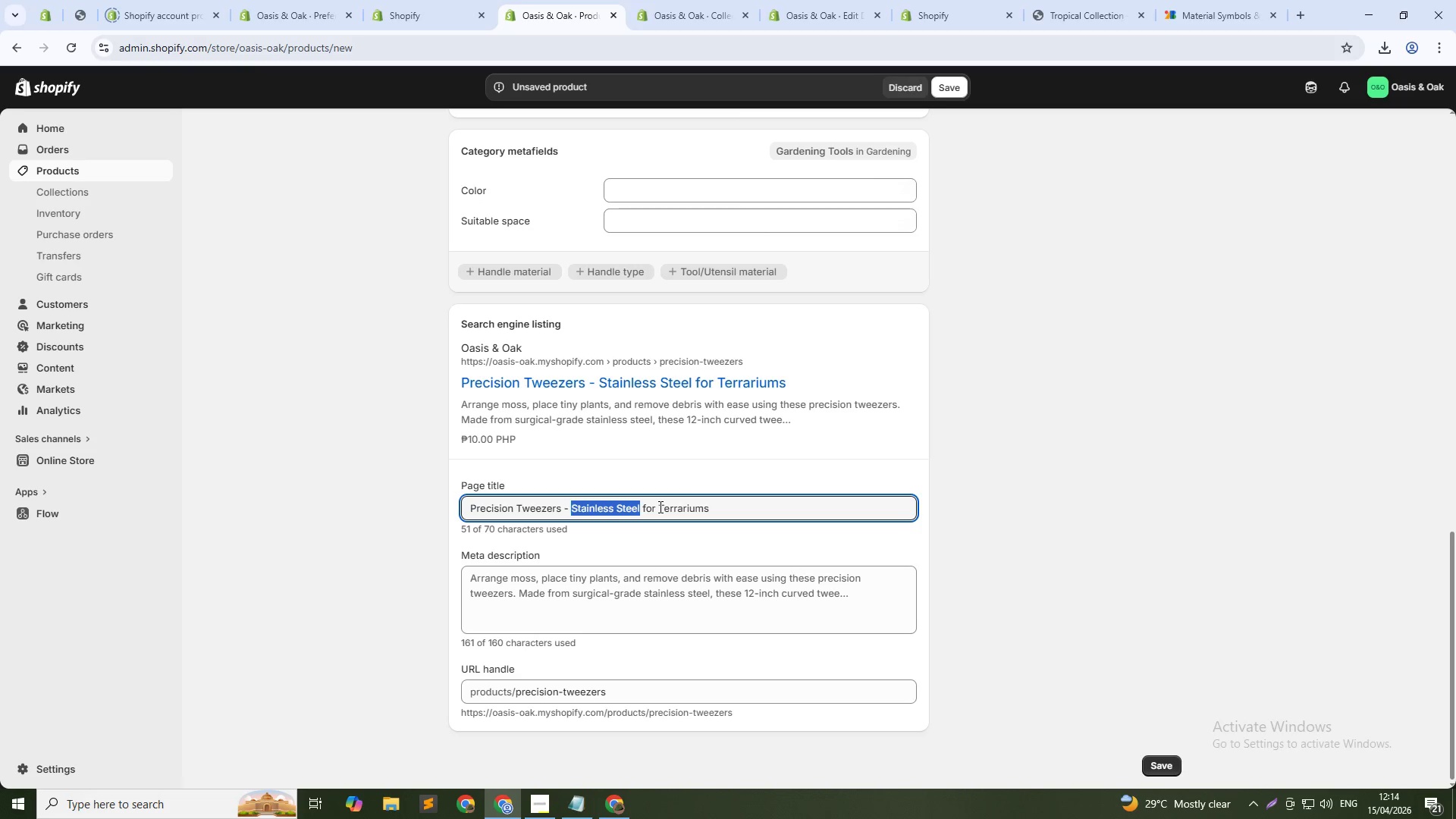 
key(Control+Shift+ArrowRight)
 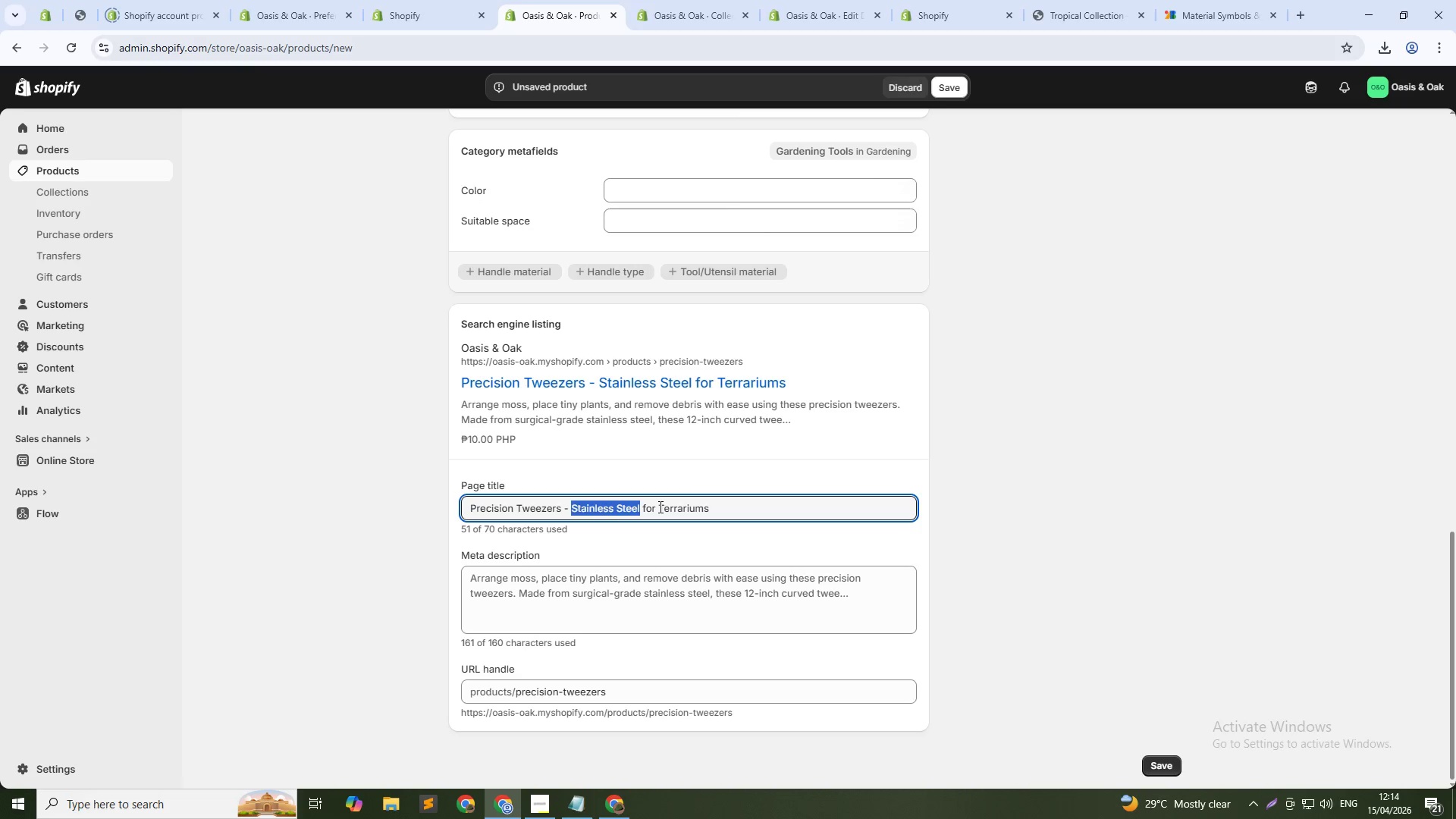 
key(Control+Shift+ArrowLeft)
 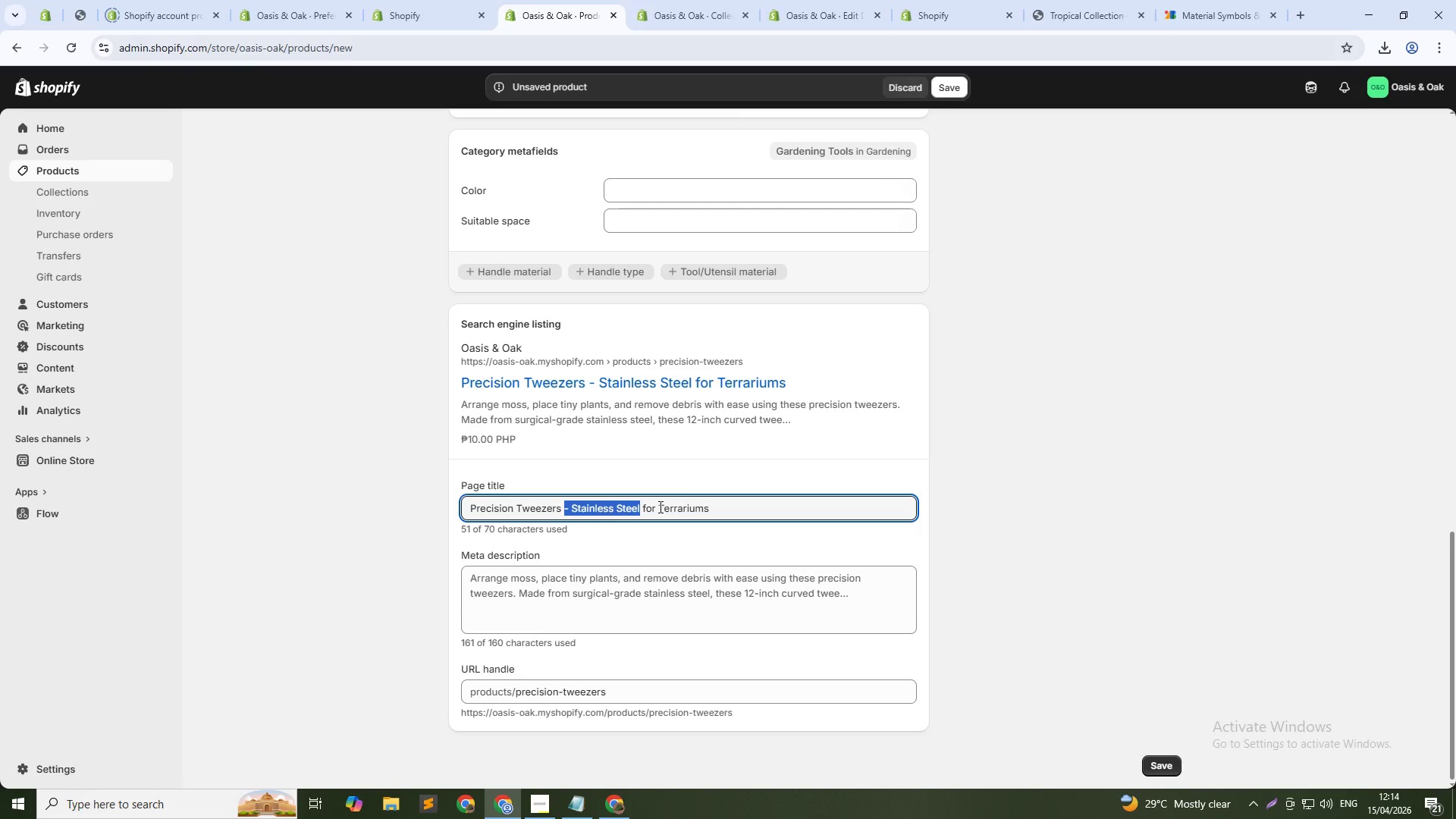 
key(Backspace)
 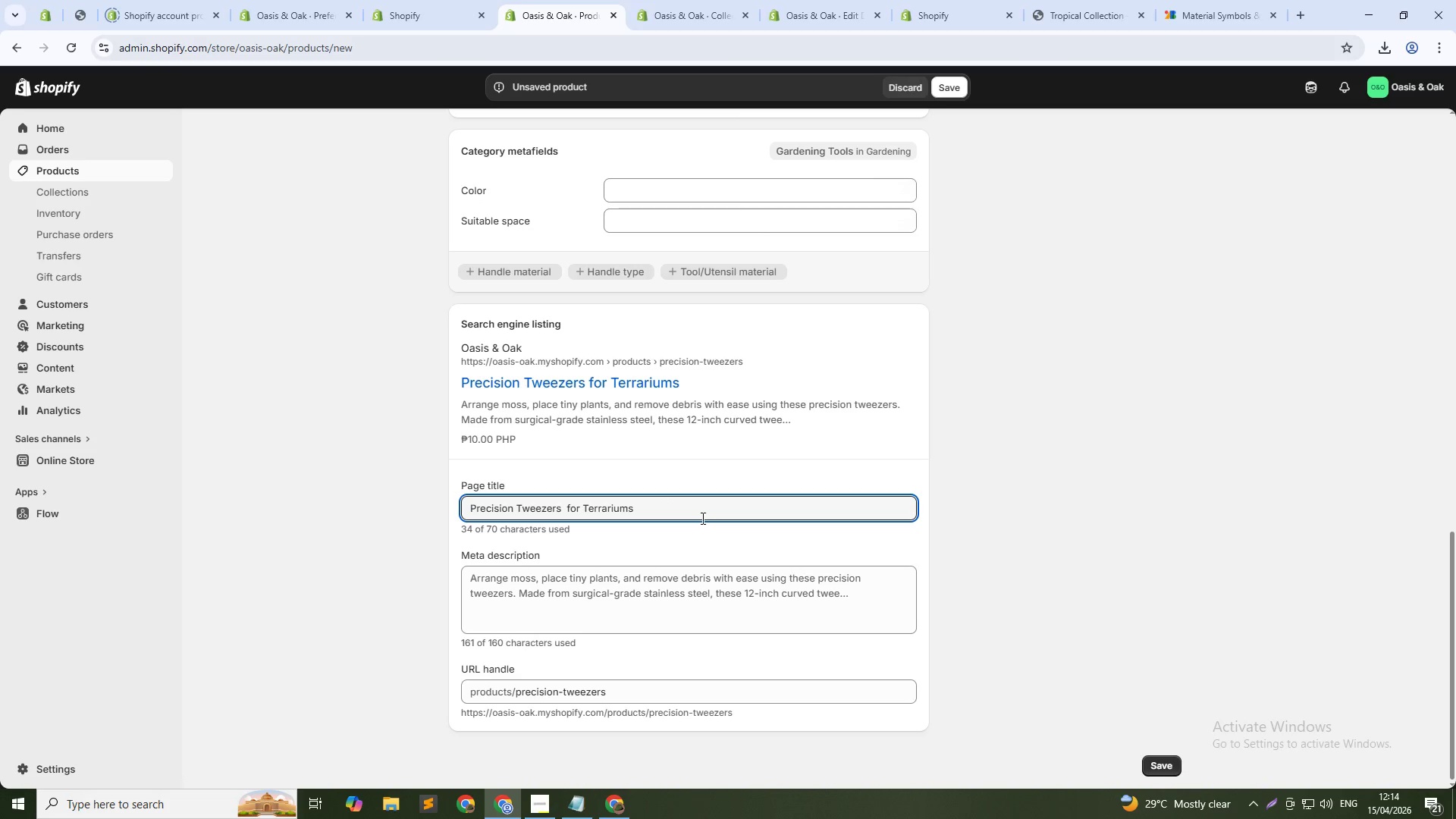 
key(Backspace)
 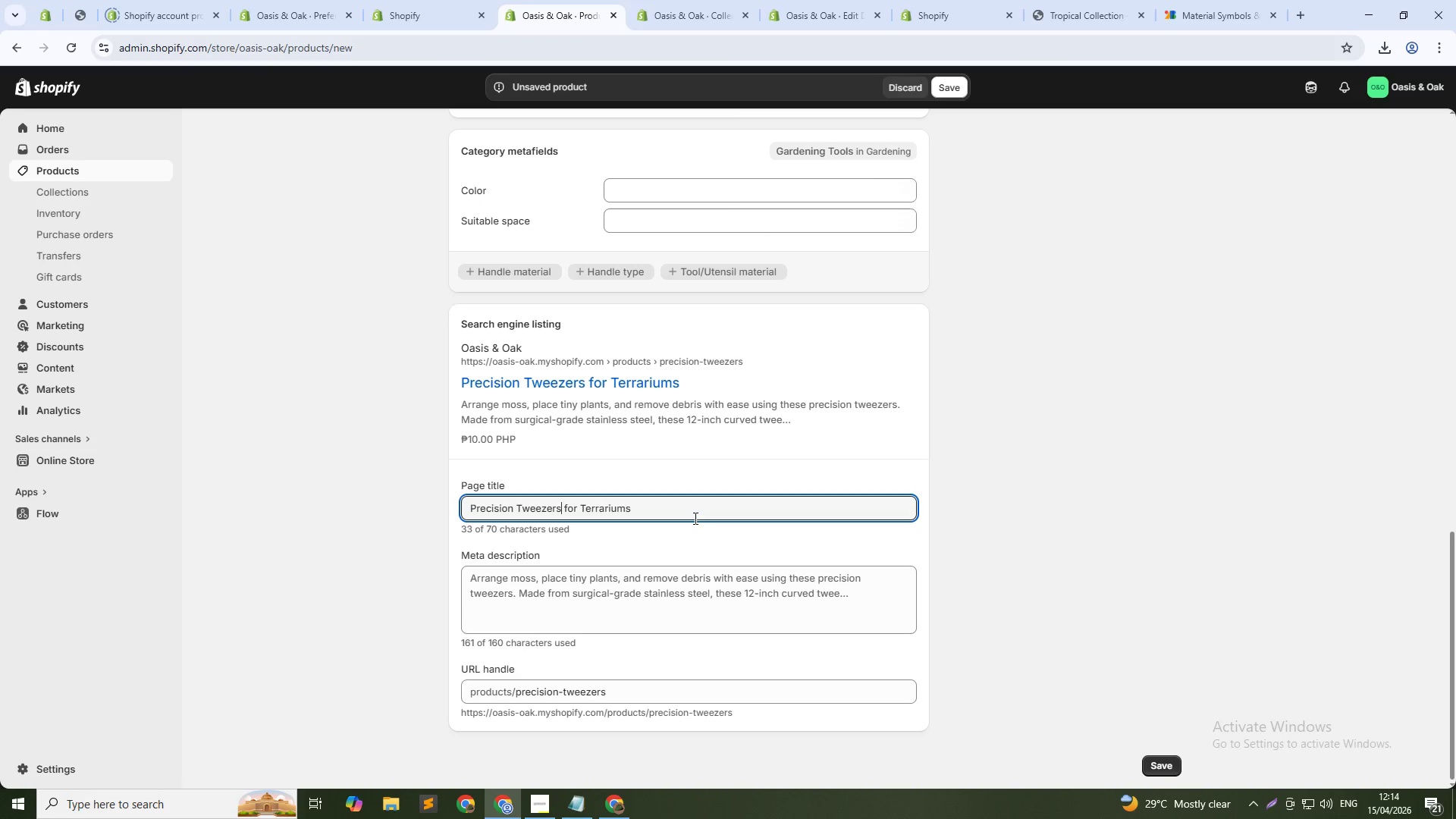 
key(ArrowDown)
 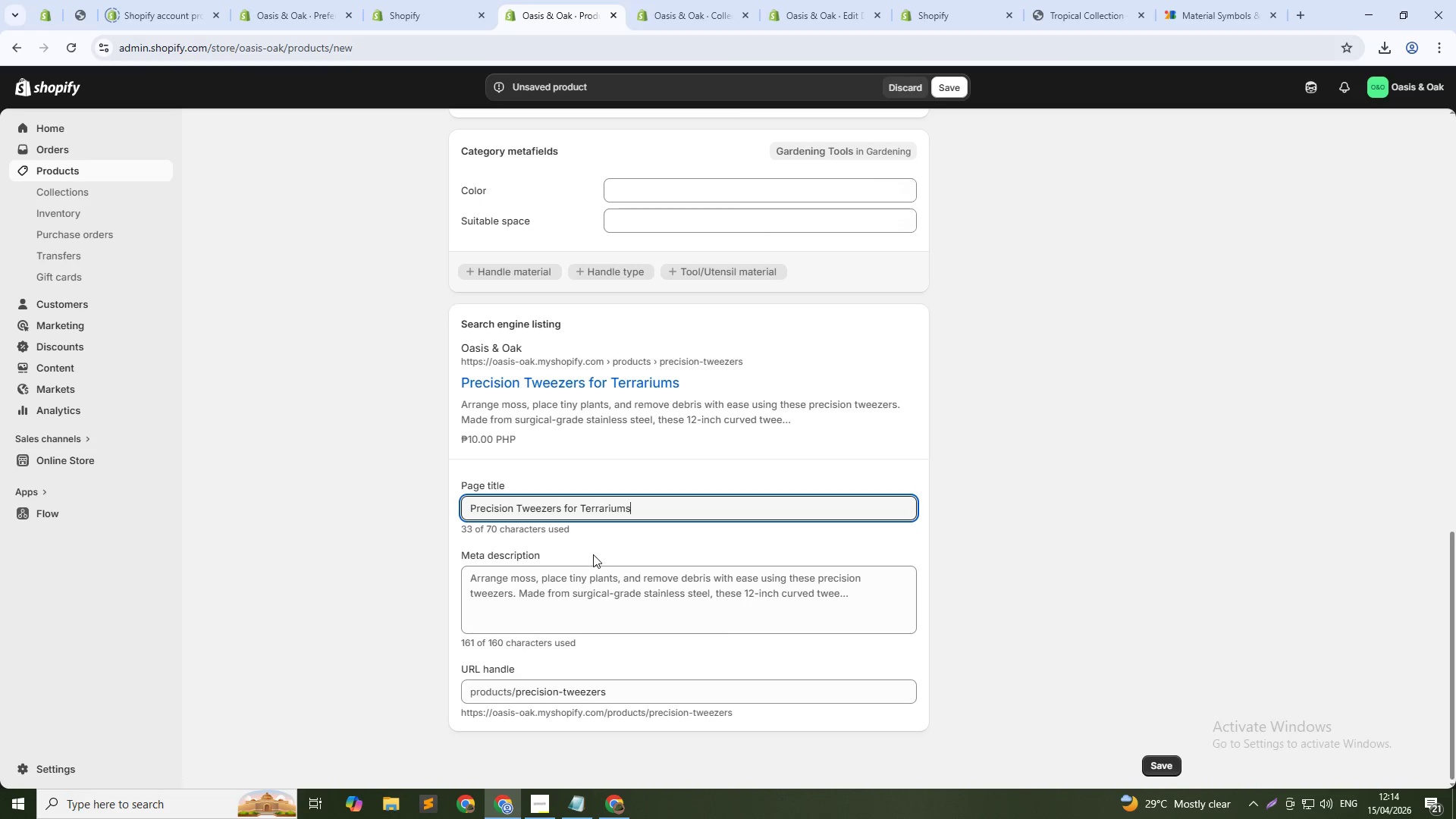 
left_click([607, 590])
 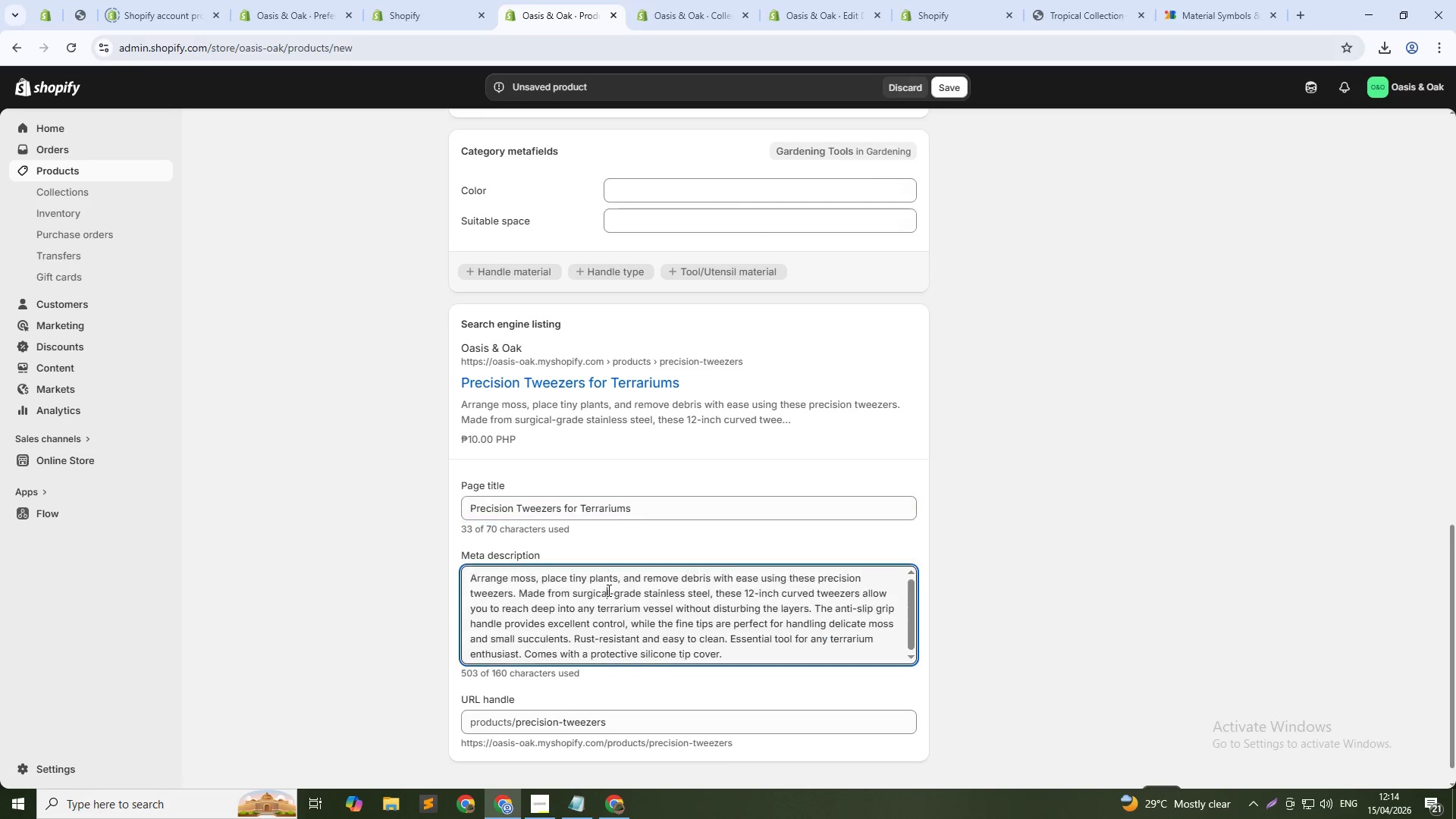 
key(Control+A)
 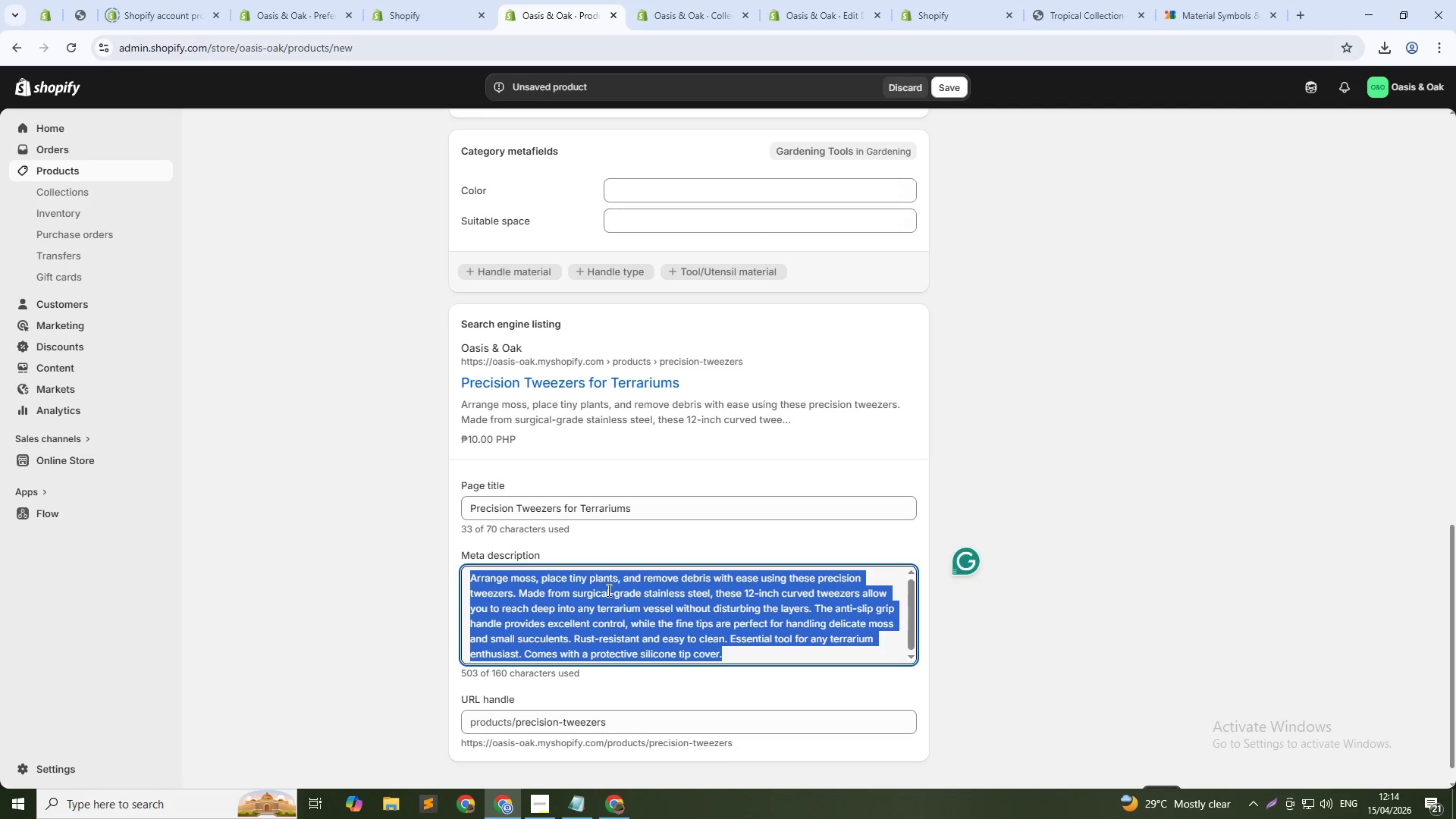 
type(12-inch curved stainless steel tweezers for terrarium planting and maintenance. Anti-slip grip, rust-resistant. Shop care essentials today.)
 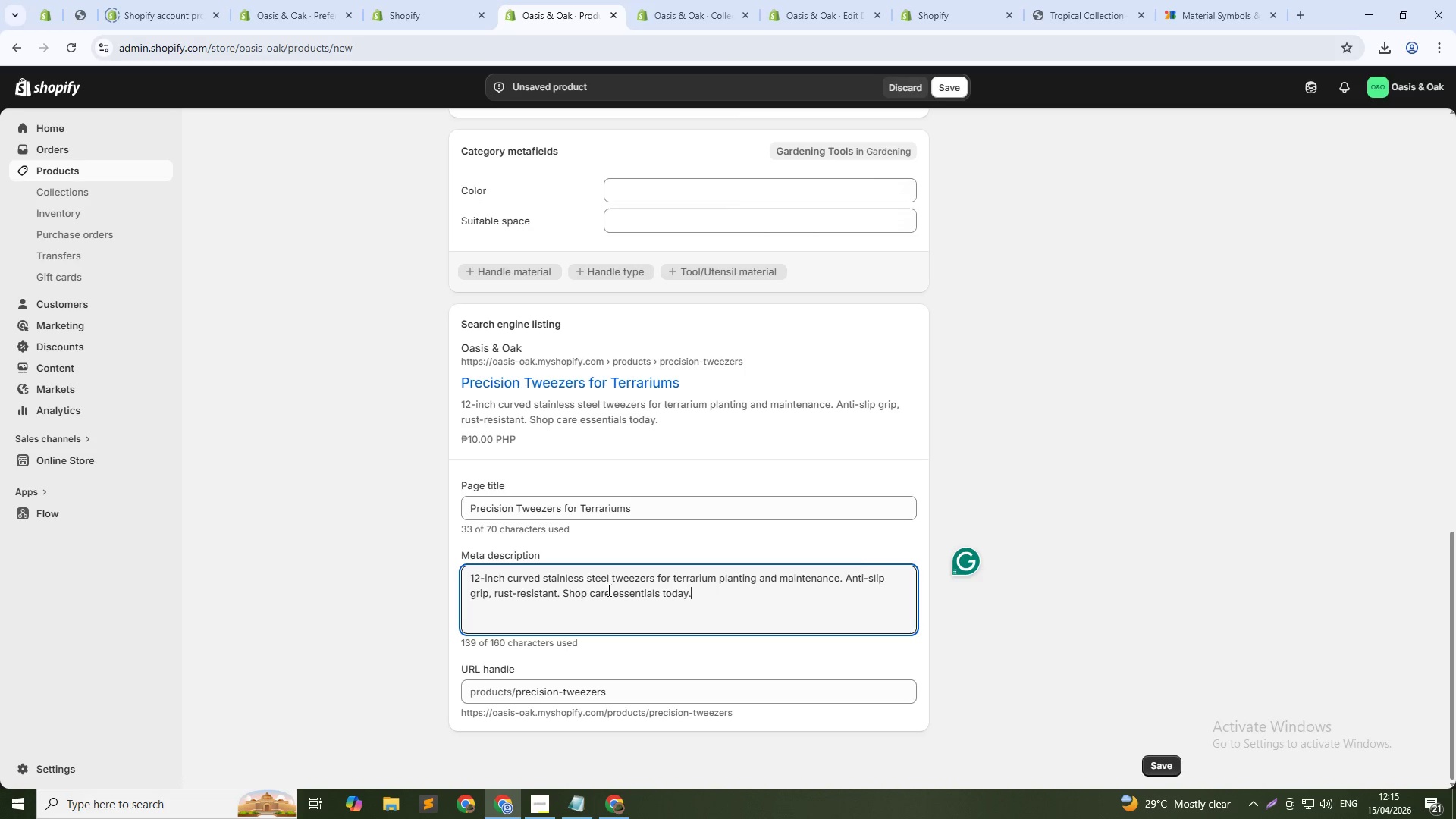 
scroll: coordinate [706, 268], scroll_direction: up, amount: 14.0
 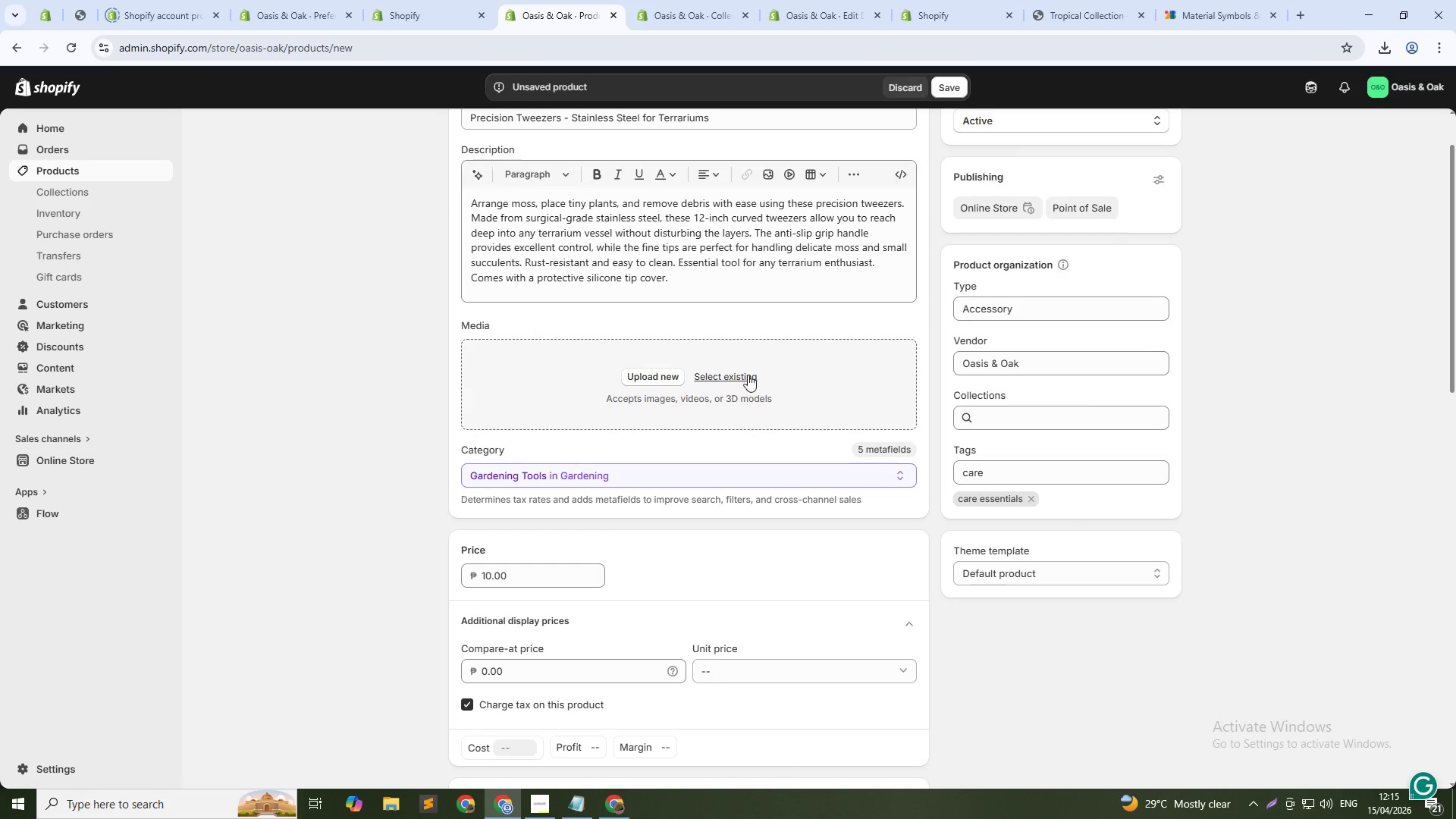 
left_click([748, 375])
 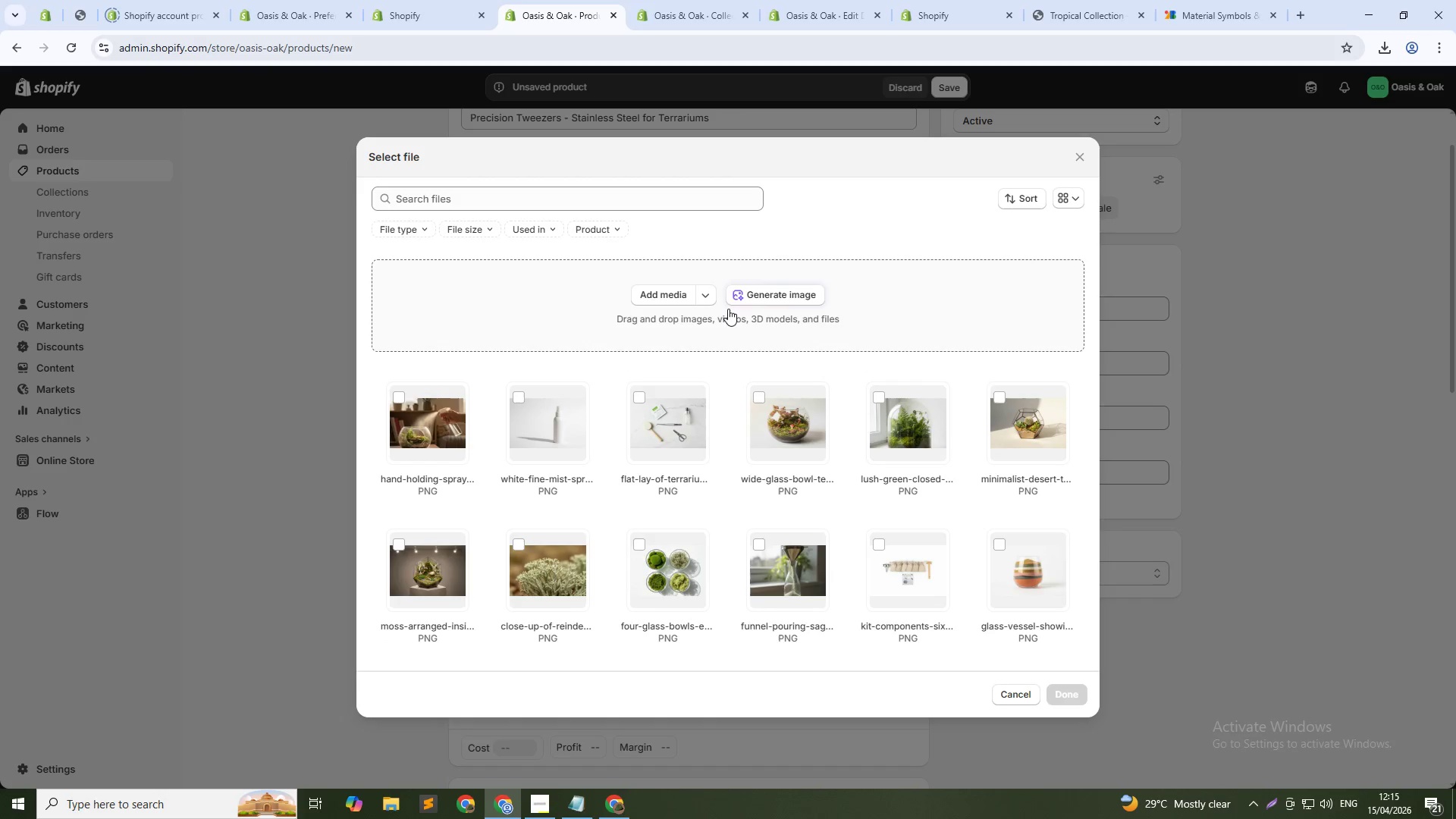 
left_click([756, 291])
 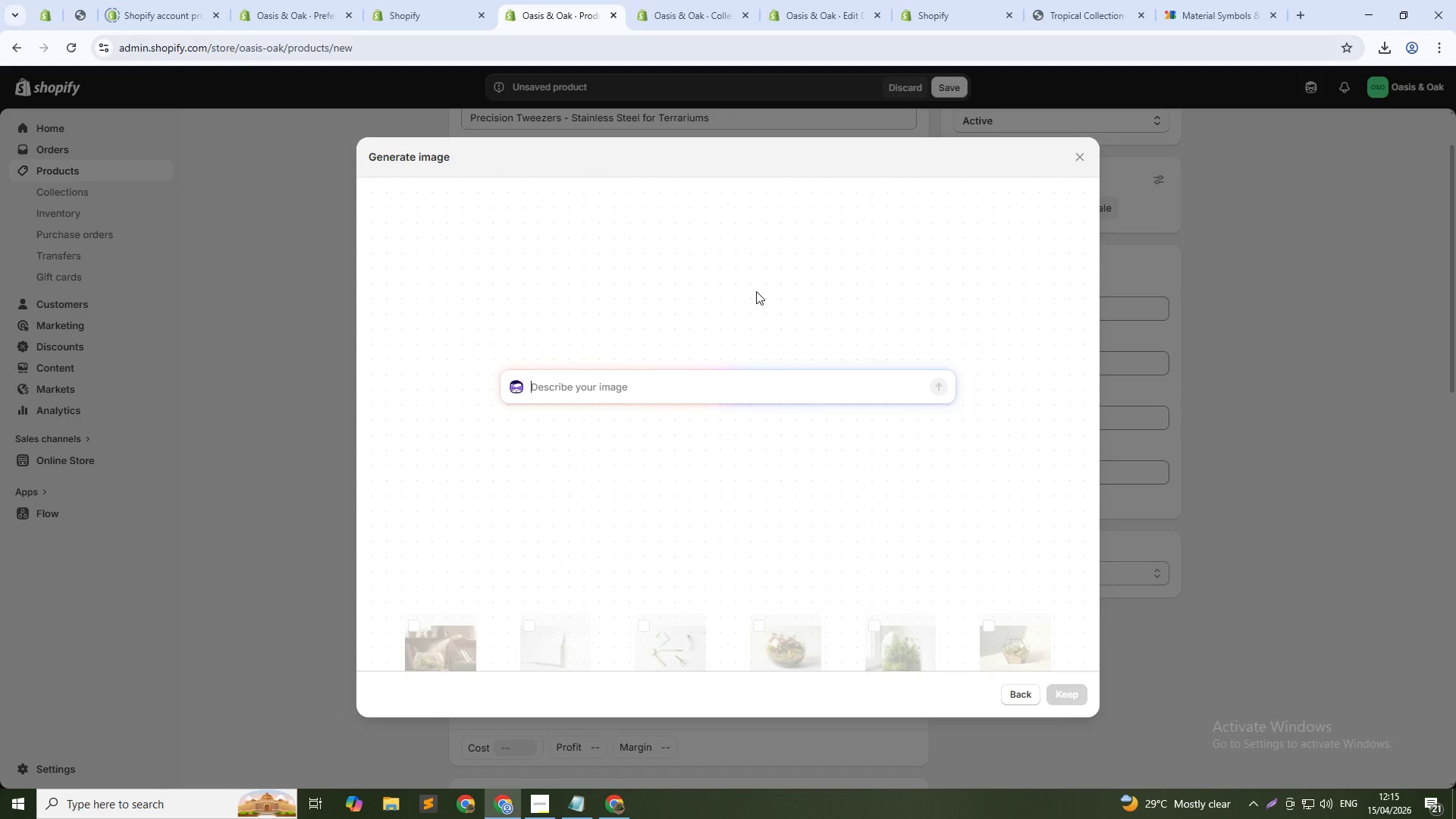 
type(Long stainless steel curved tweezers on white backgorund, studio lighting, top-down product shot)
 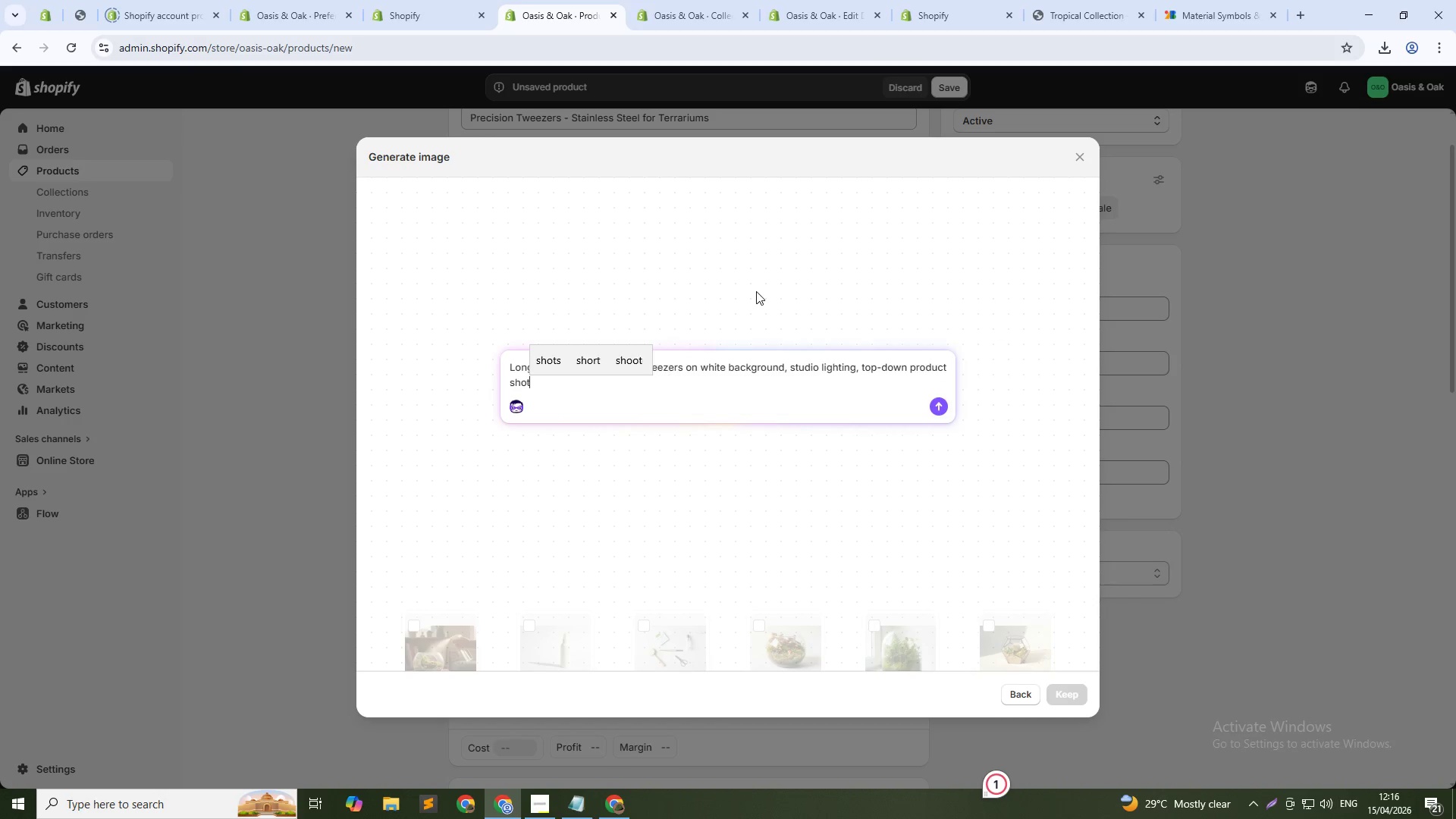 
key(Enter)
 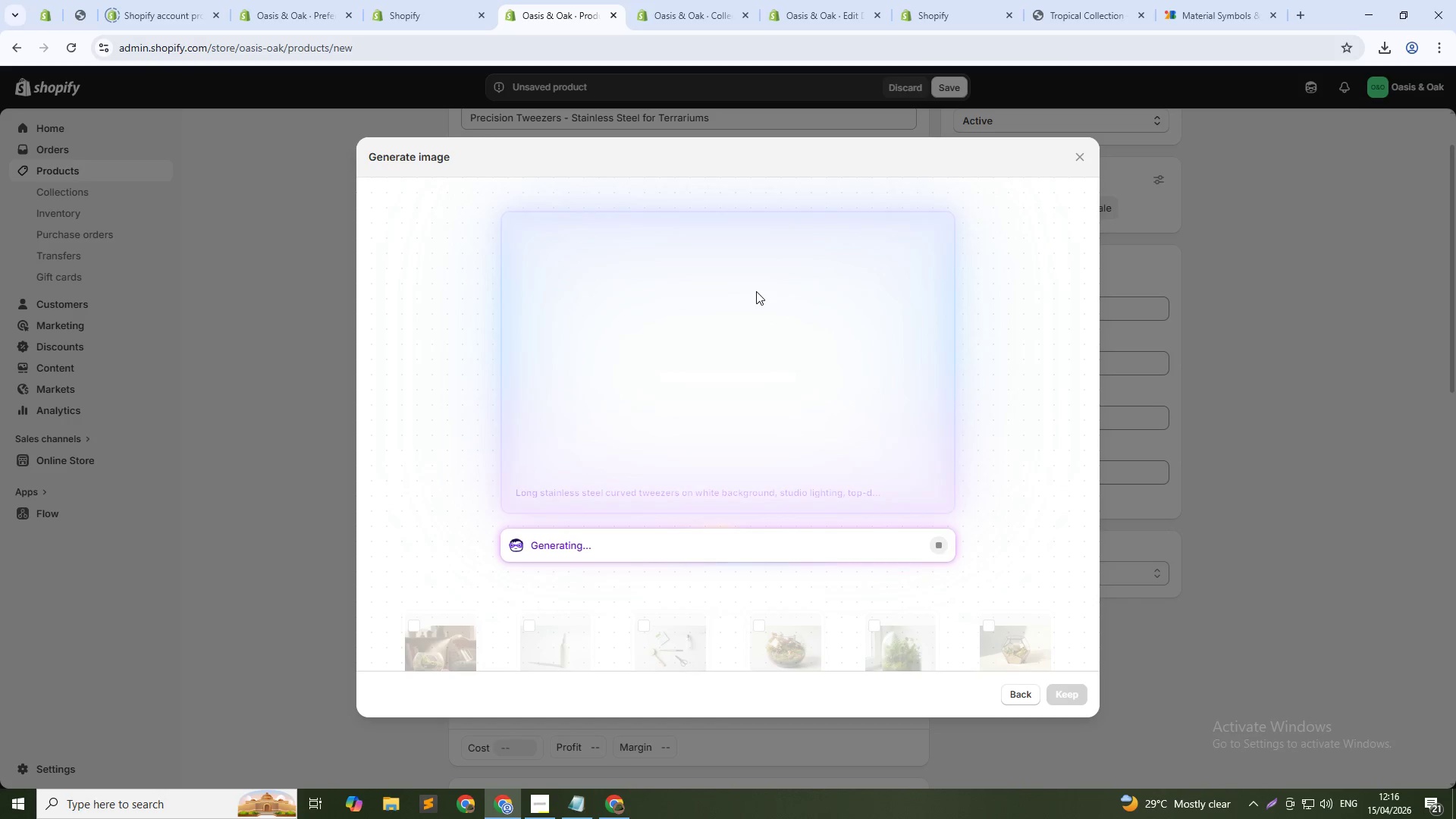 
wait(26.81)
 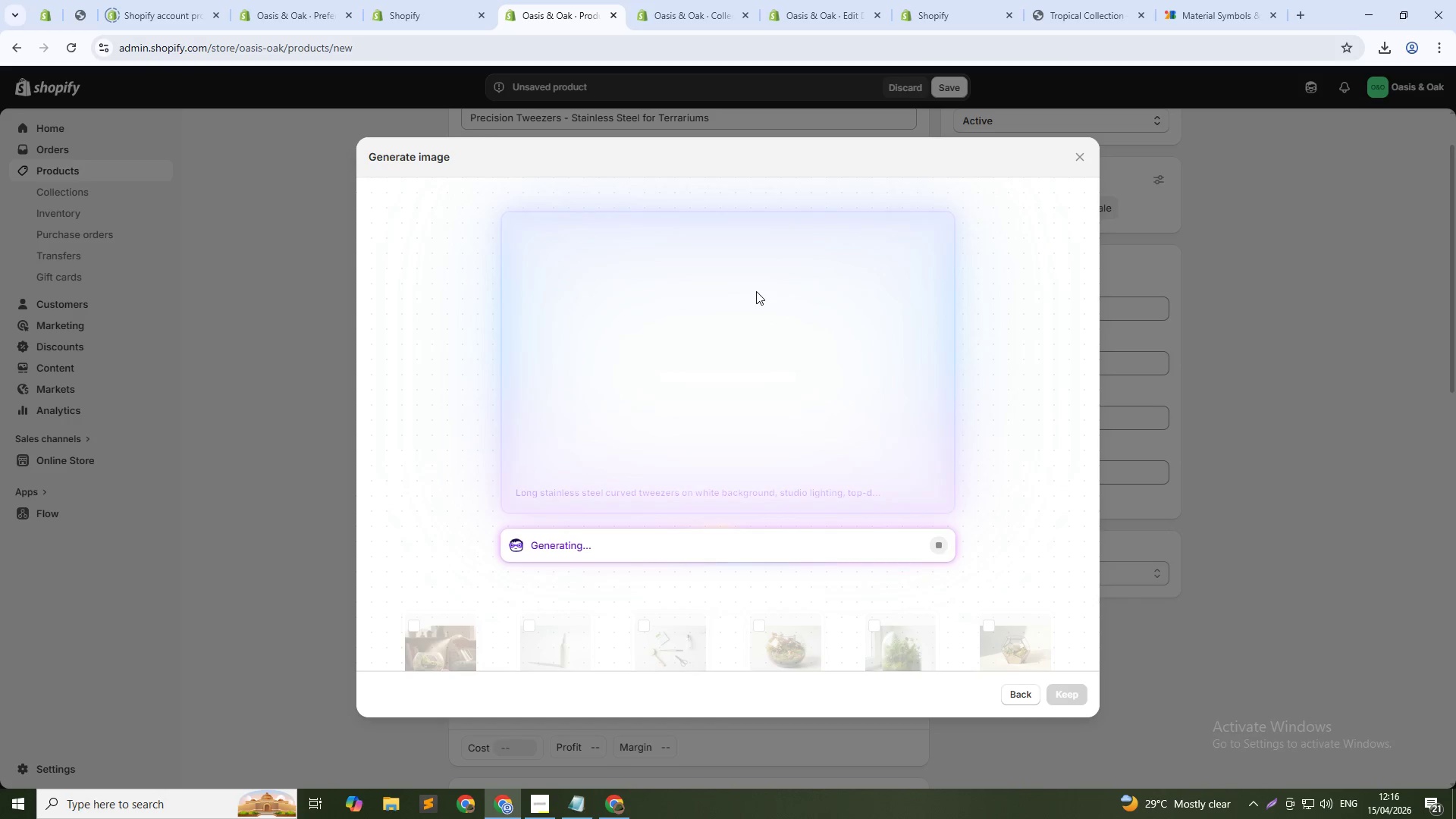 
left_click([1078, 698])
 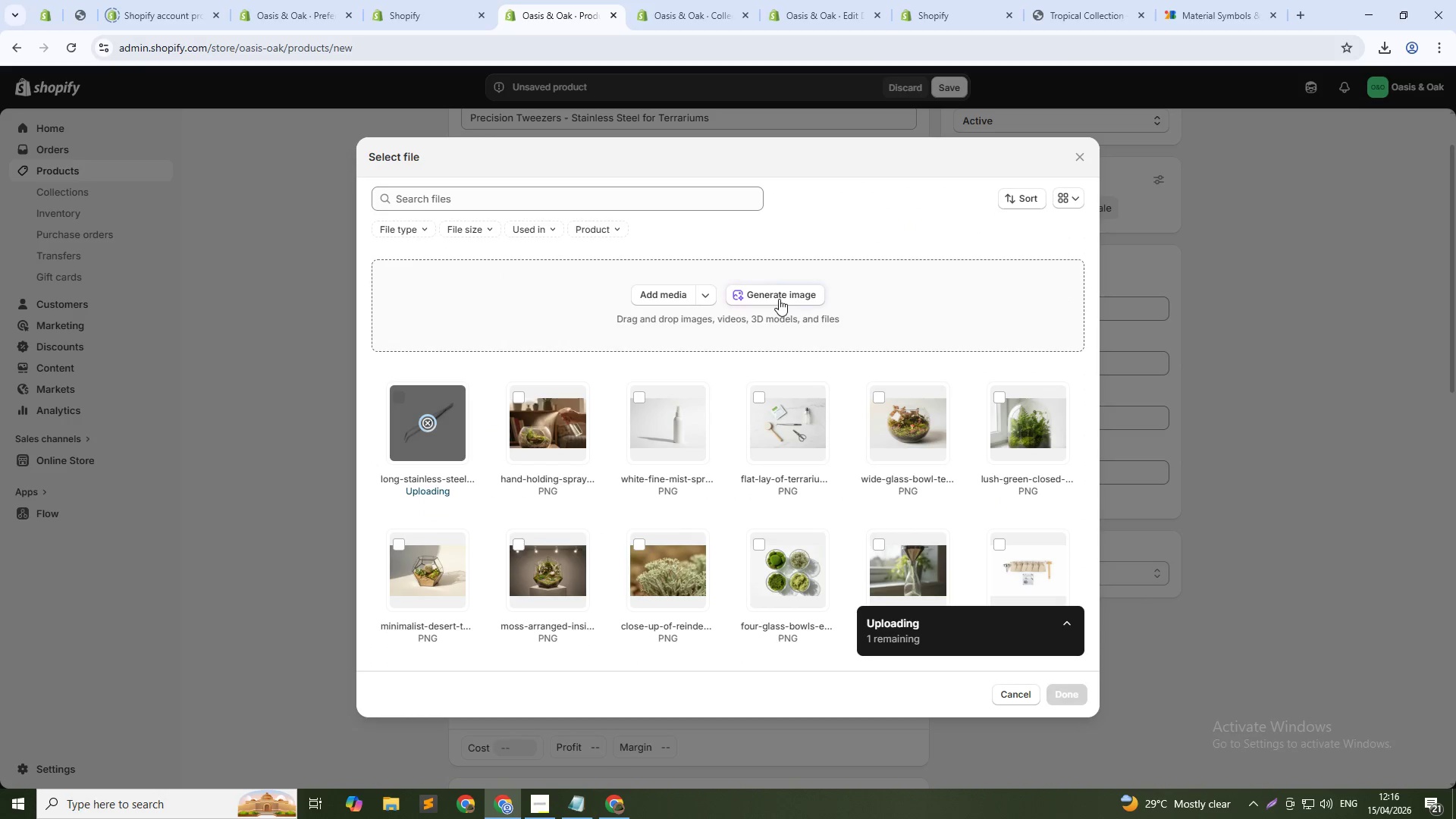 
left_click([774, 290])
 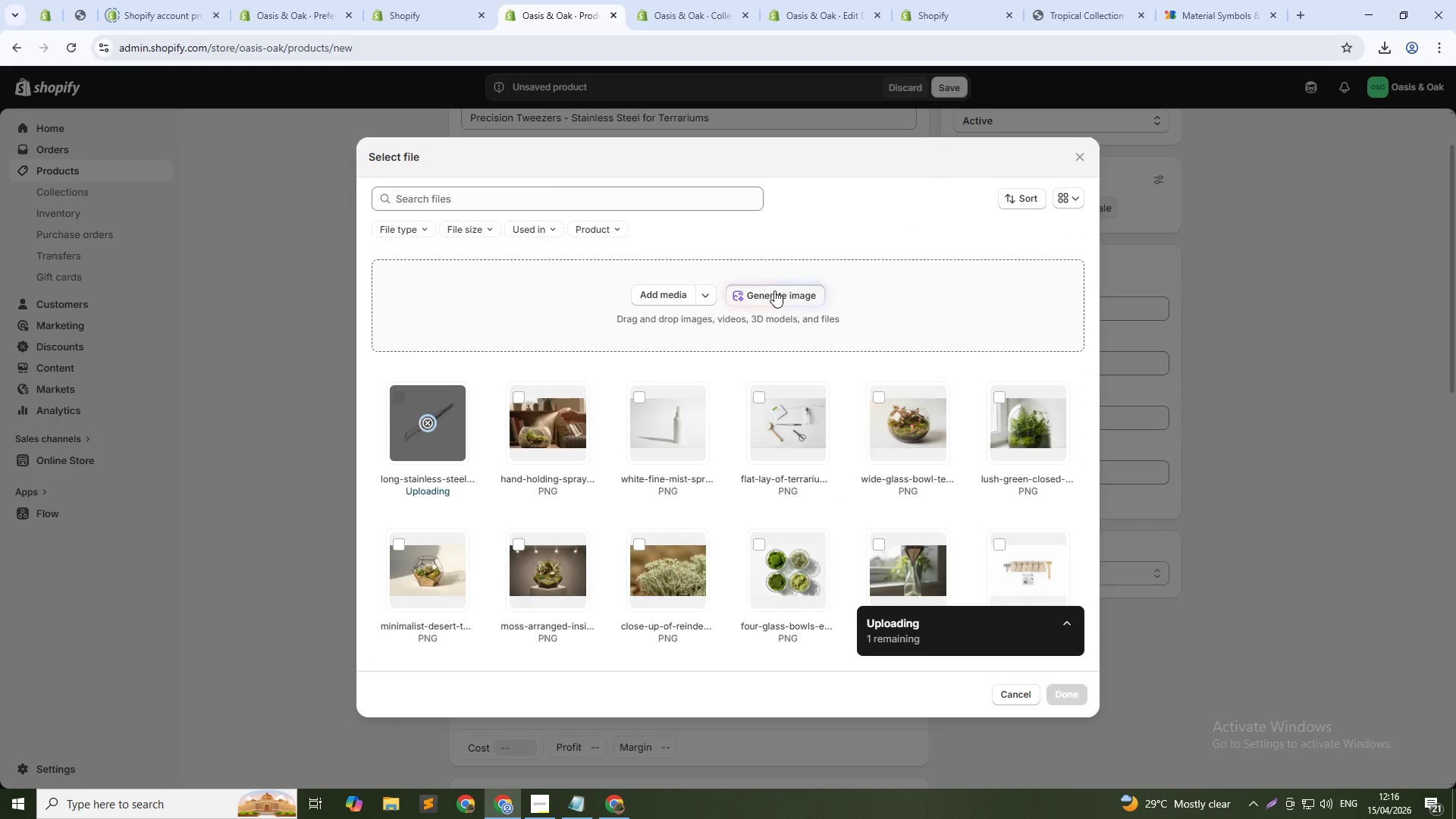 
type(Tweezers holding a smal piece of moss, macro)
key(Backspace)
key(Backspace)
type(l piece of moss, macro close-up showing fine tips, soft natural light)
 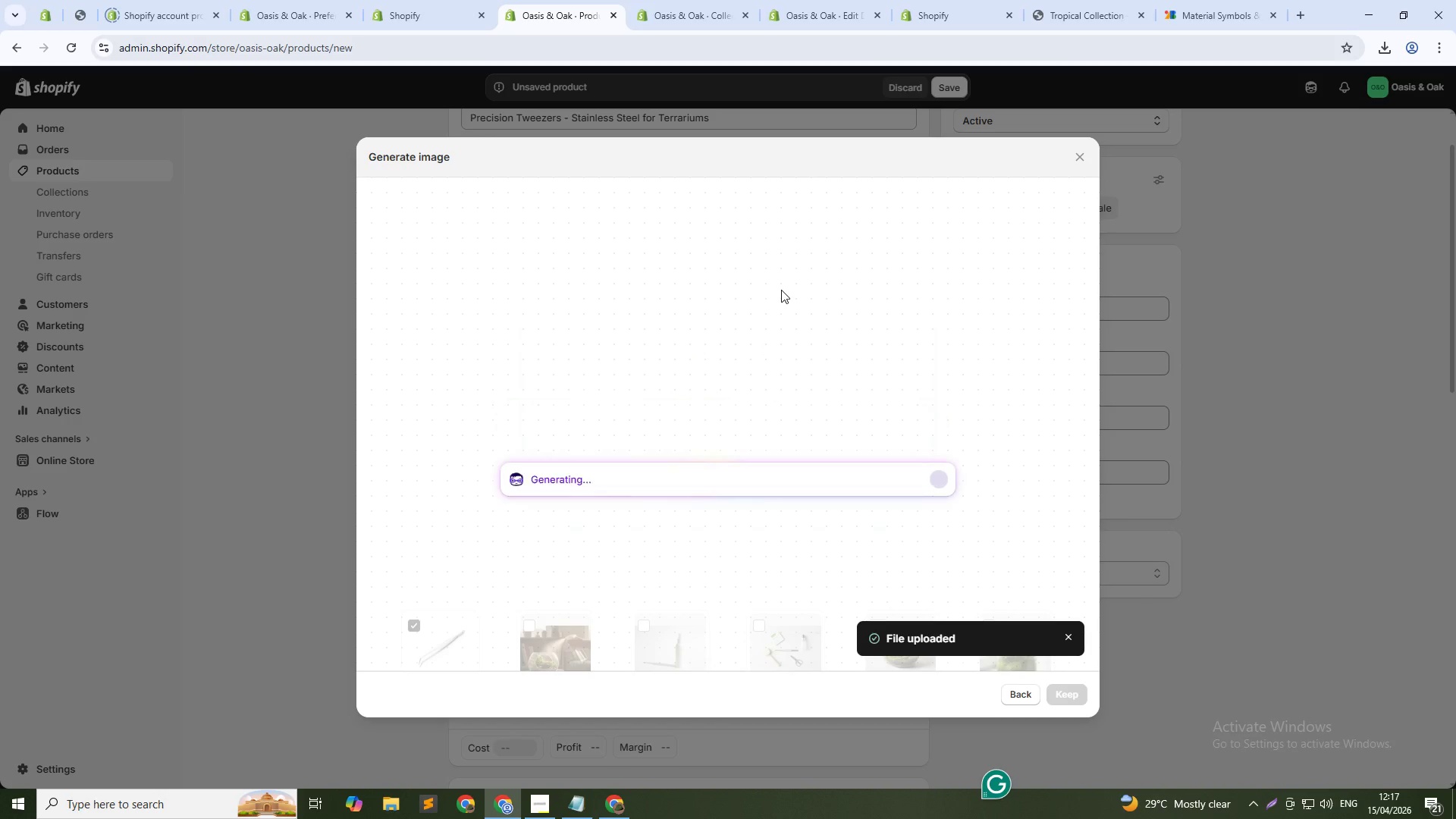 
key(Enter)
 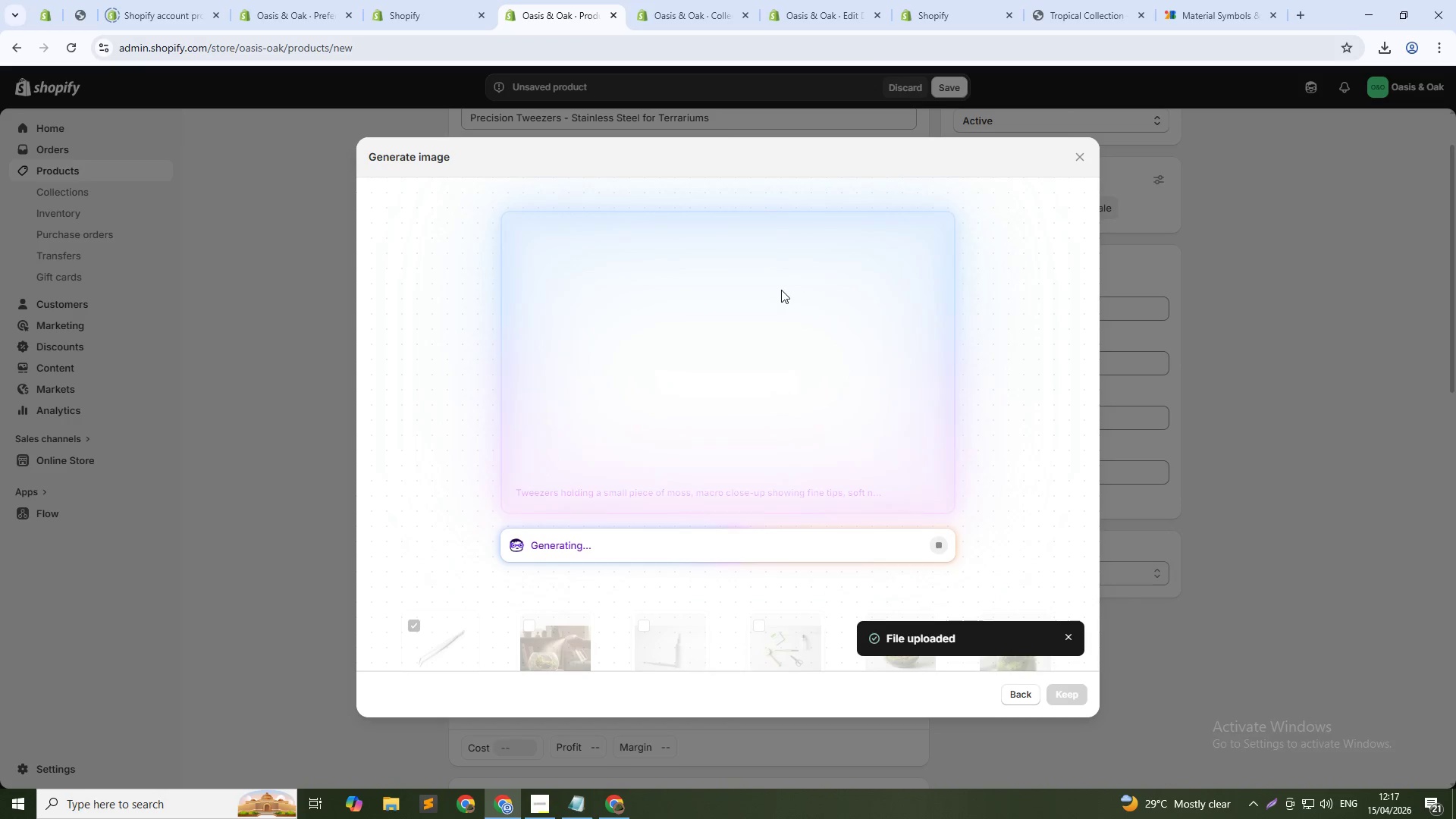 
wait(17.14)
 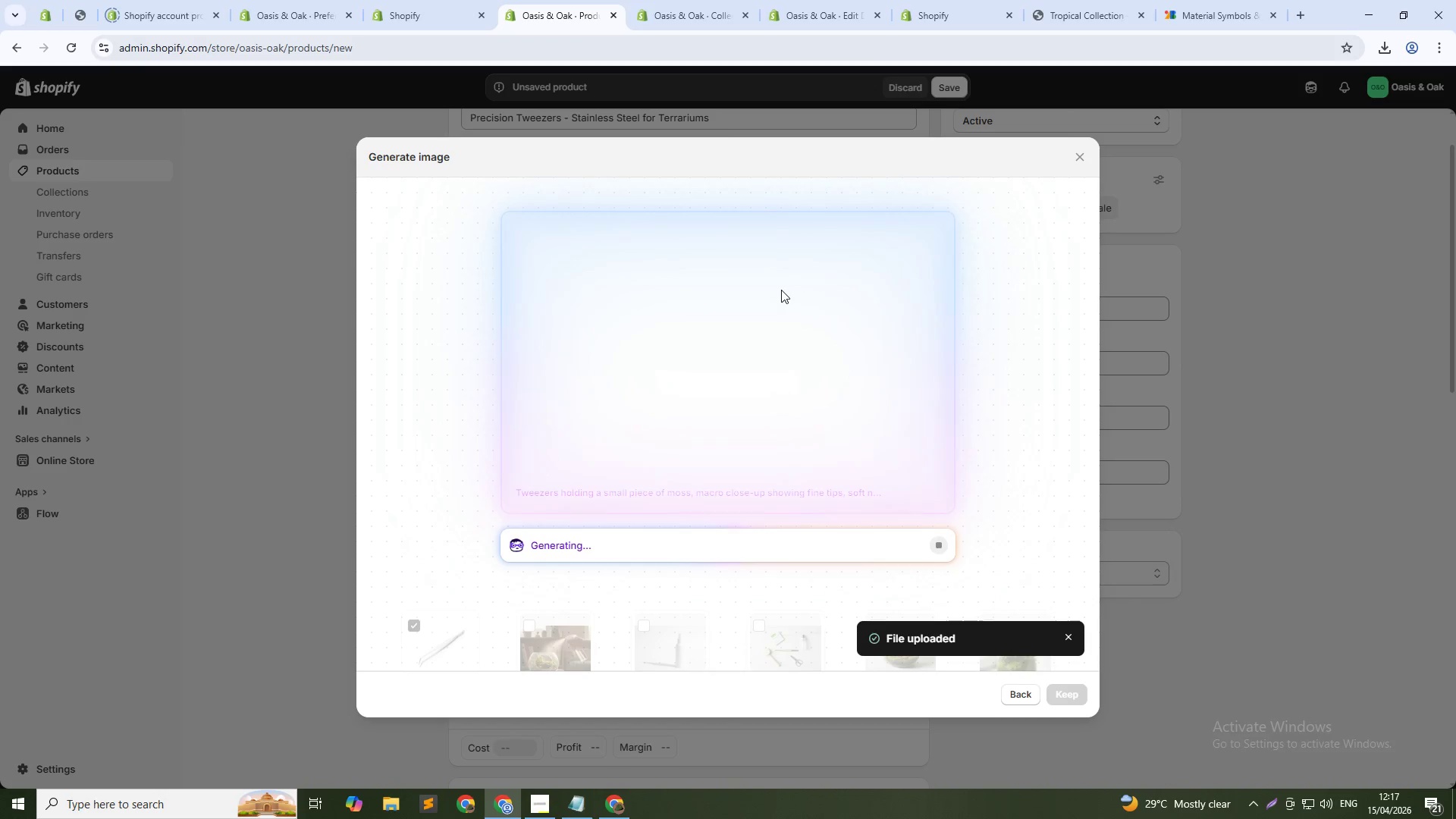 
key(Alt+AltLeft)
 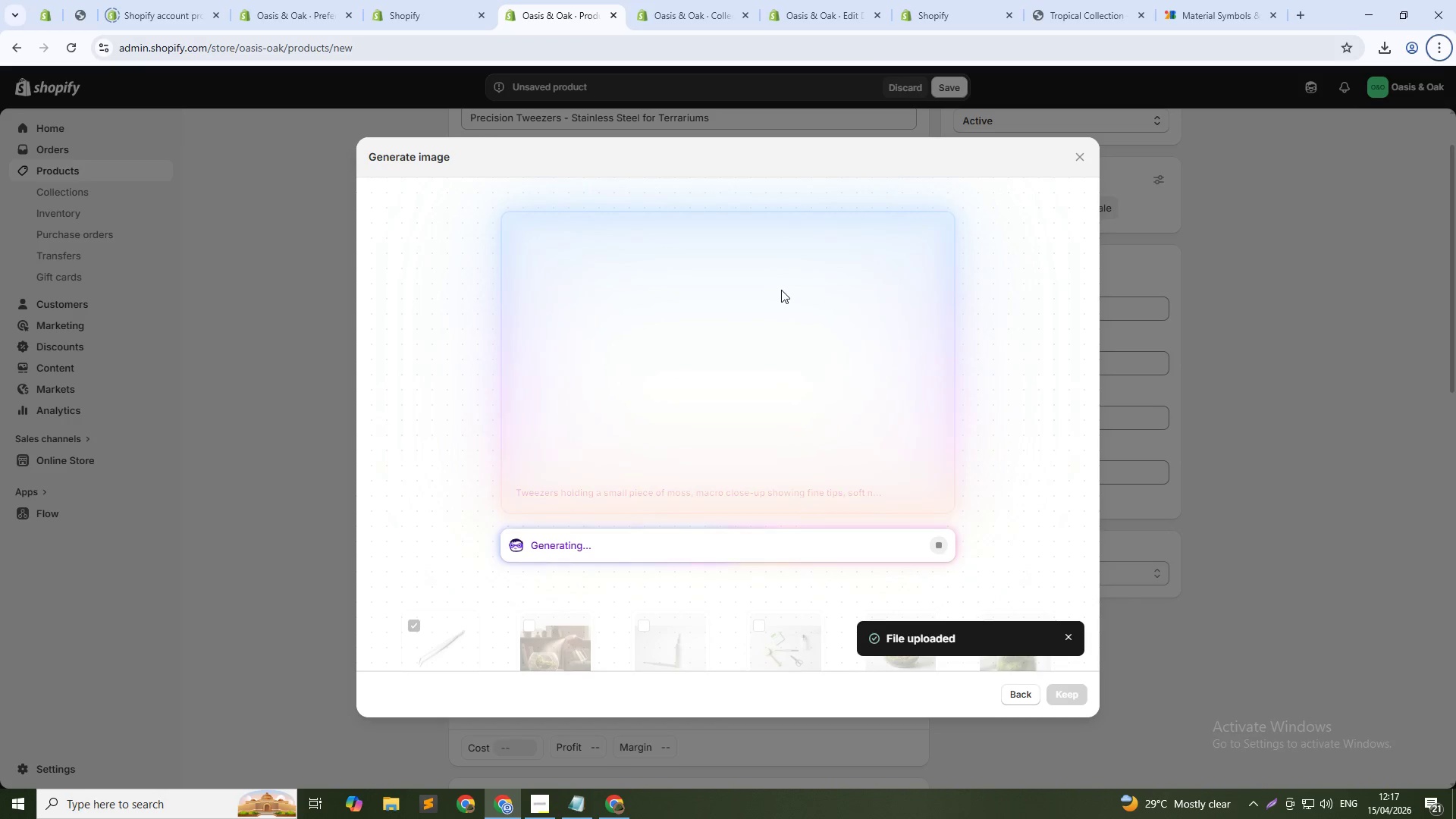 
key(Alt+AltLeft)
 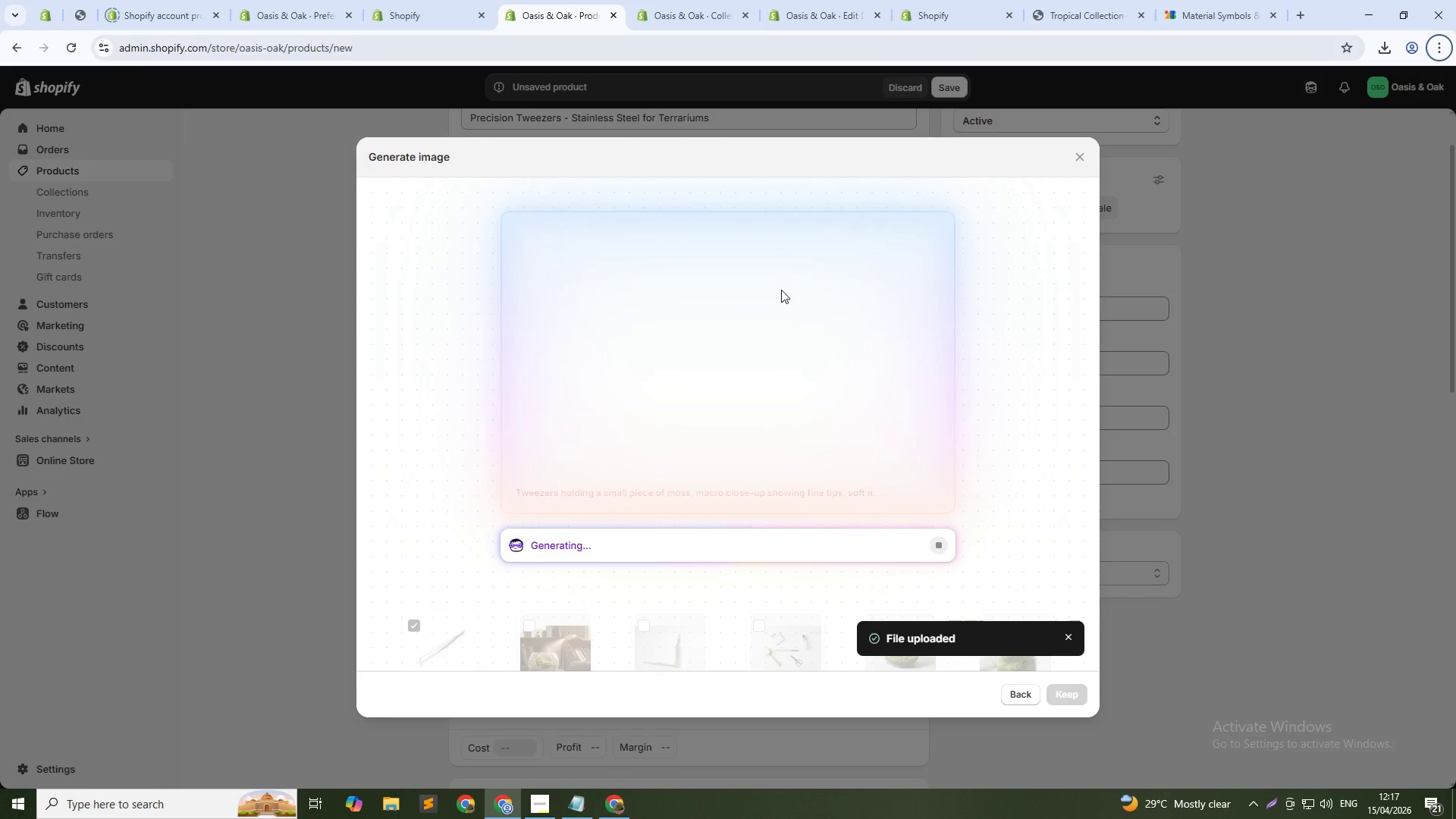 
key(Alt+Tab)